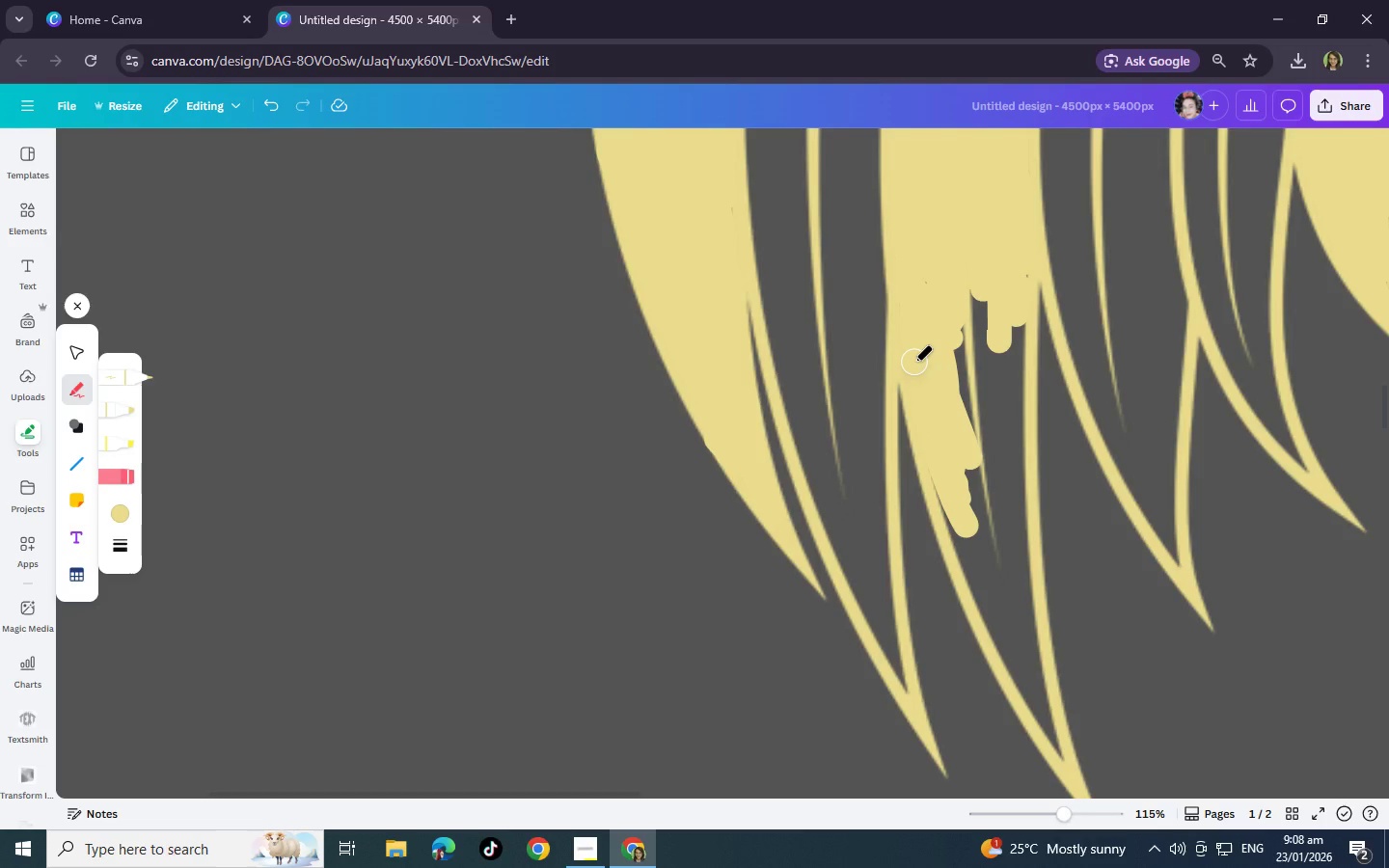 
wait(17.05)
 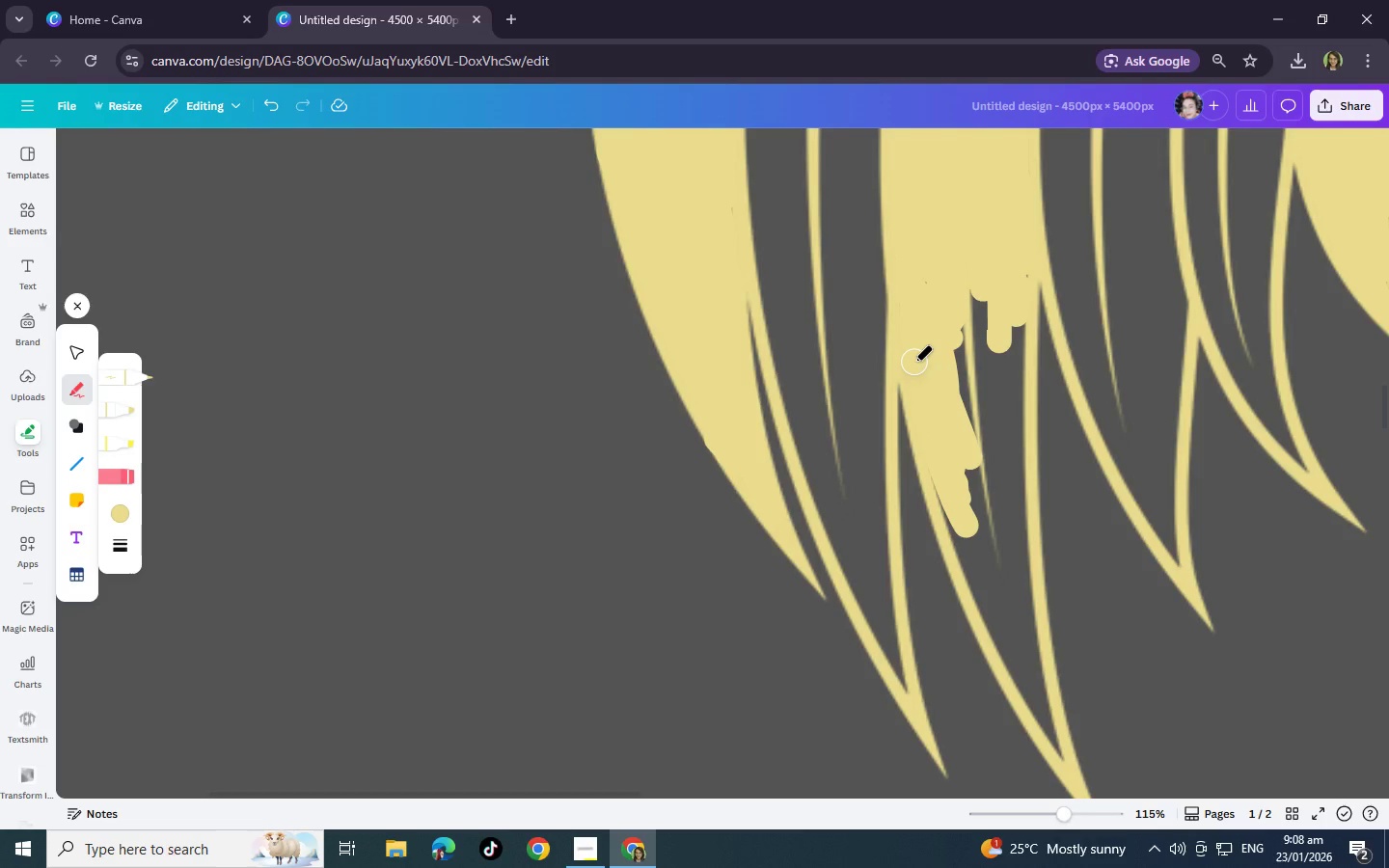 
left_click_drag(start_coordinate=[934, 275], to_coordinate=[960, 556])
 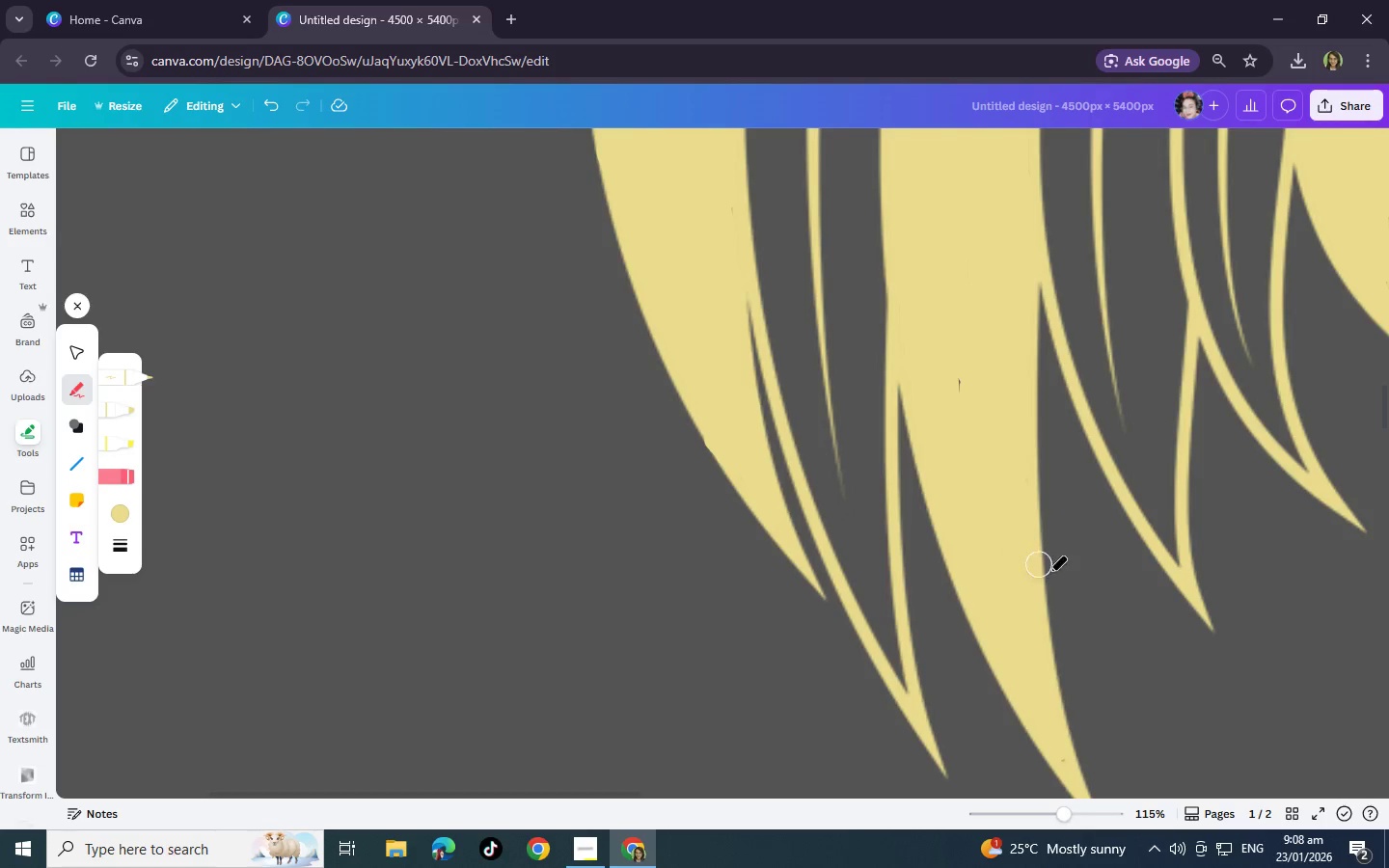 
scroll: coordinate [940, 304], scroll_direction: down, amount: 1.0
 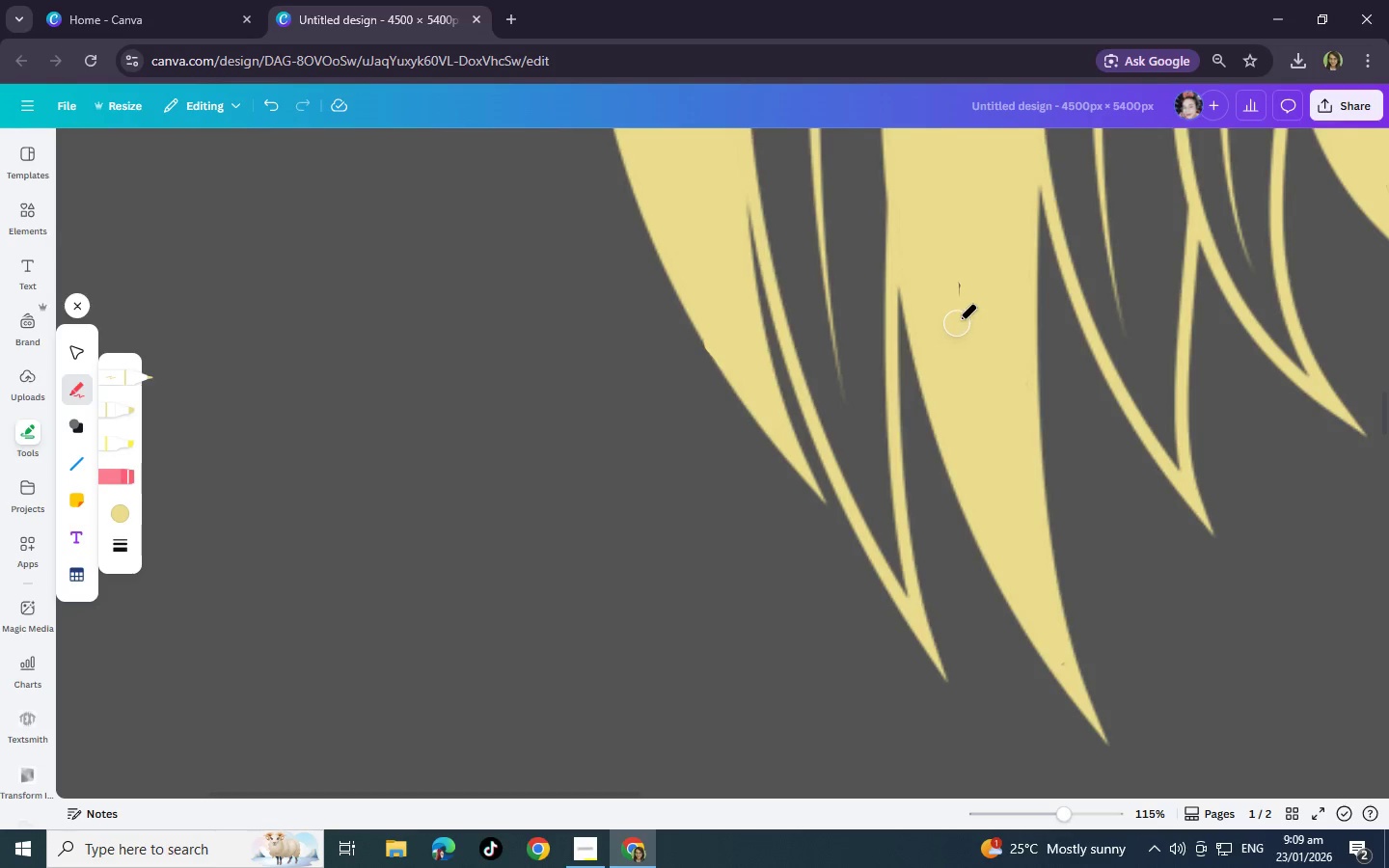 
left_click_drag(start_coordinate=[959, 301], to_coordinate=[967, 211])
 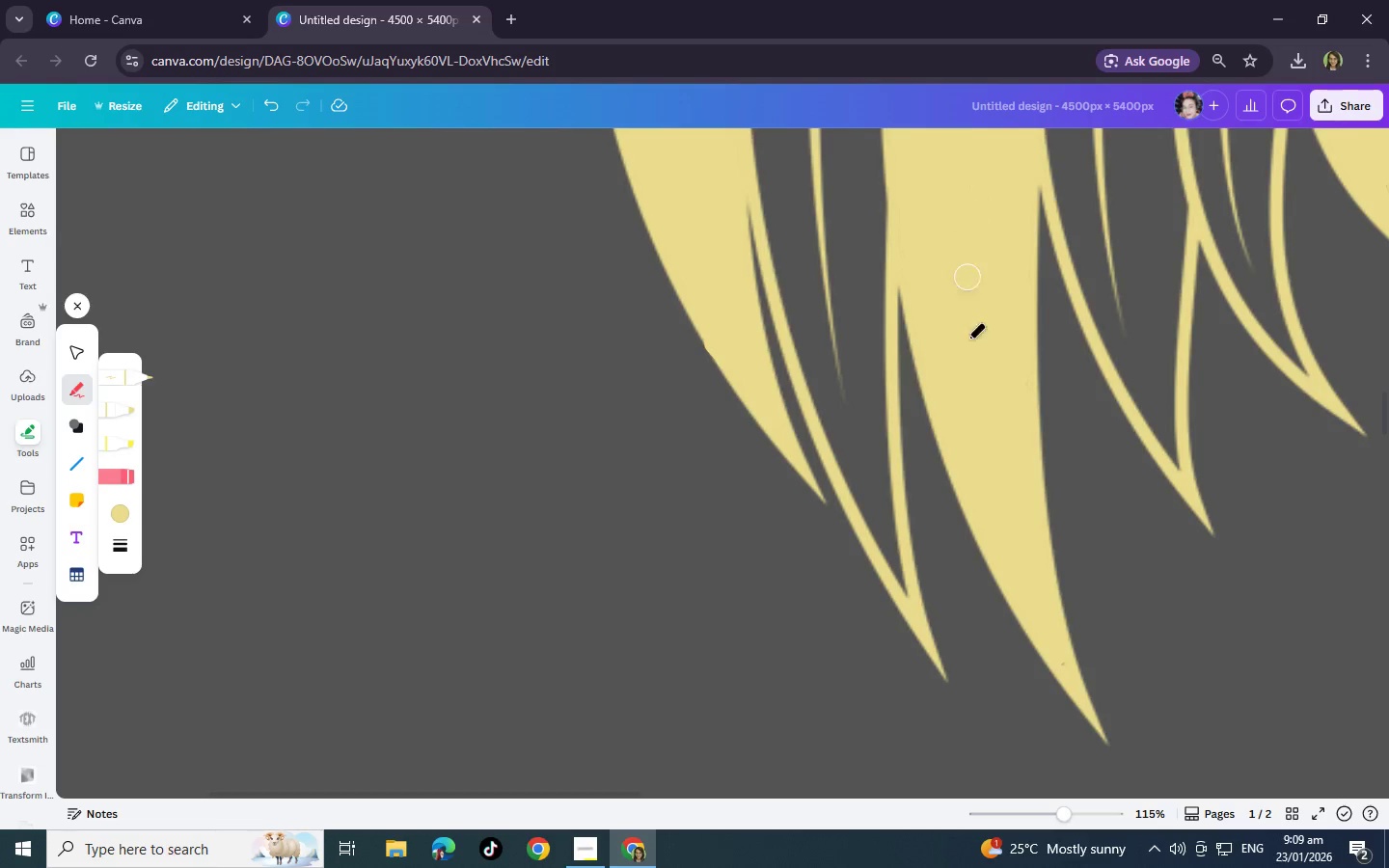 
scroll: coordinate [1076, 765], scroll_direction: up, amount: 4.0
 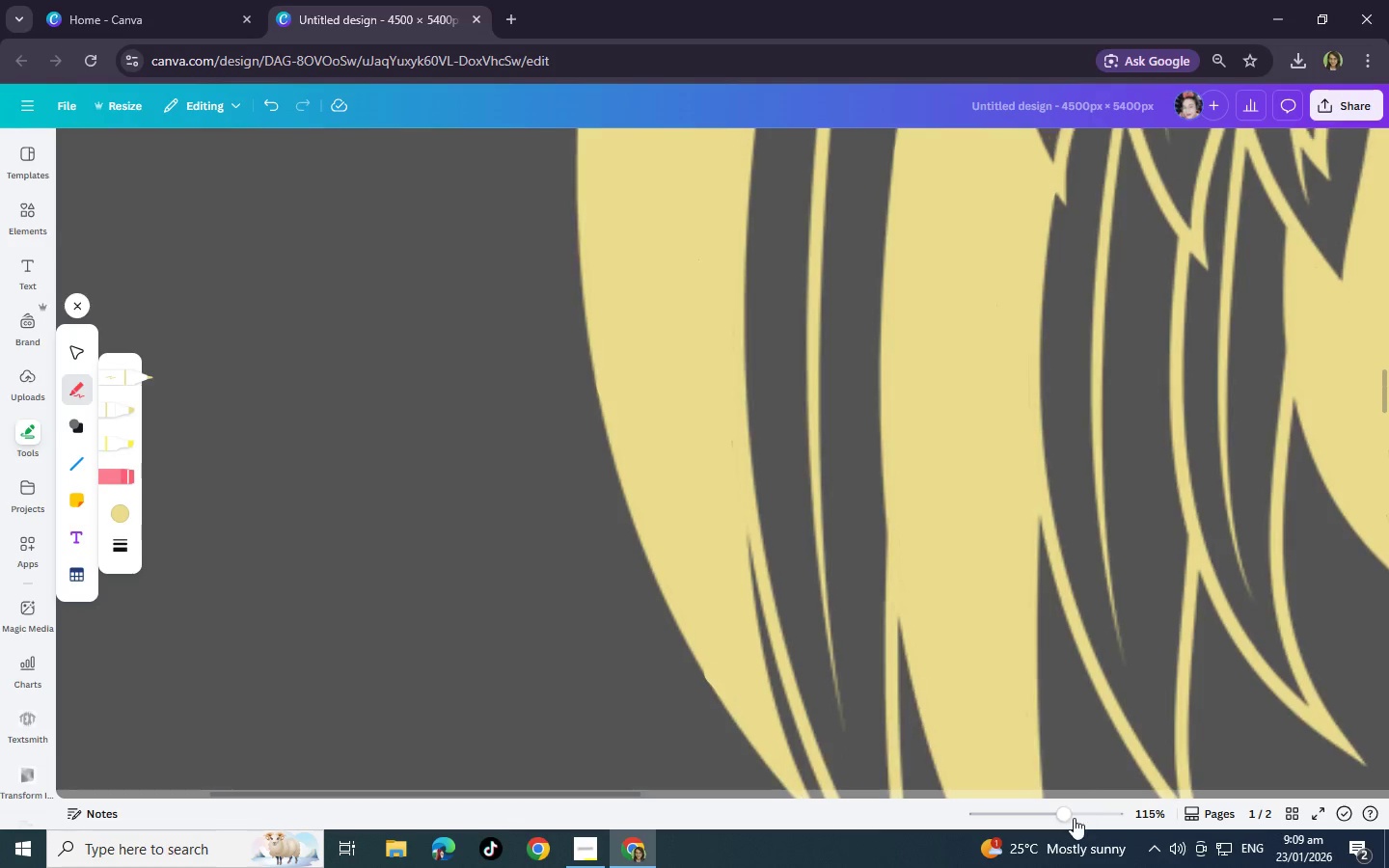 
left_click_drag(start_coordinate=[1069, 823], to_coordinate=[1030, 824])
 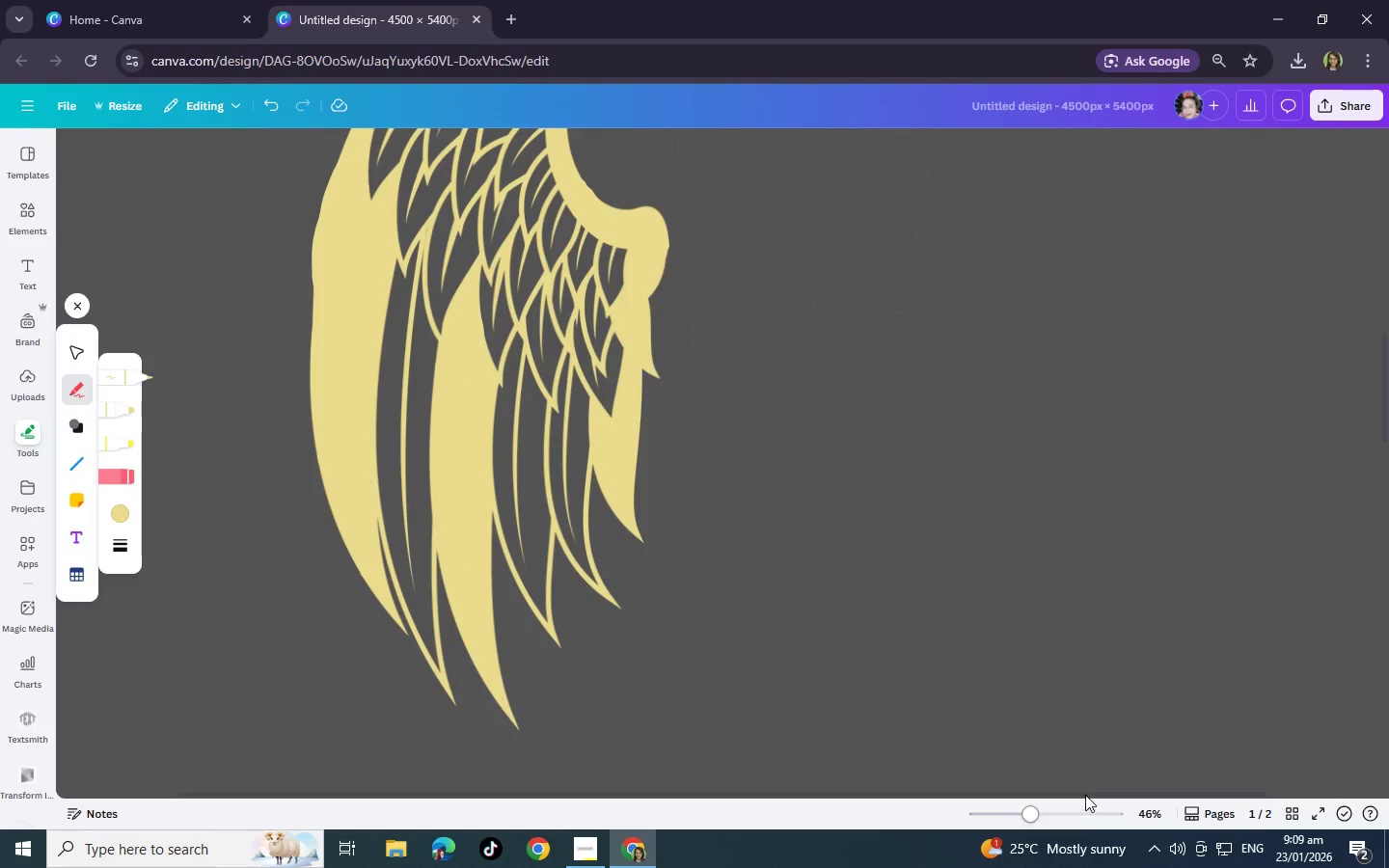 
left_click_drag(start_coordinate=[1084, 792], to_coordinate=[979, 798])
 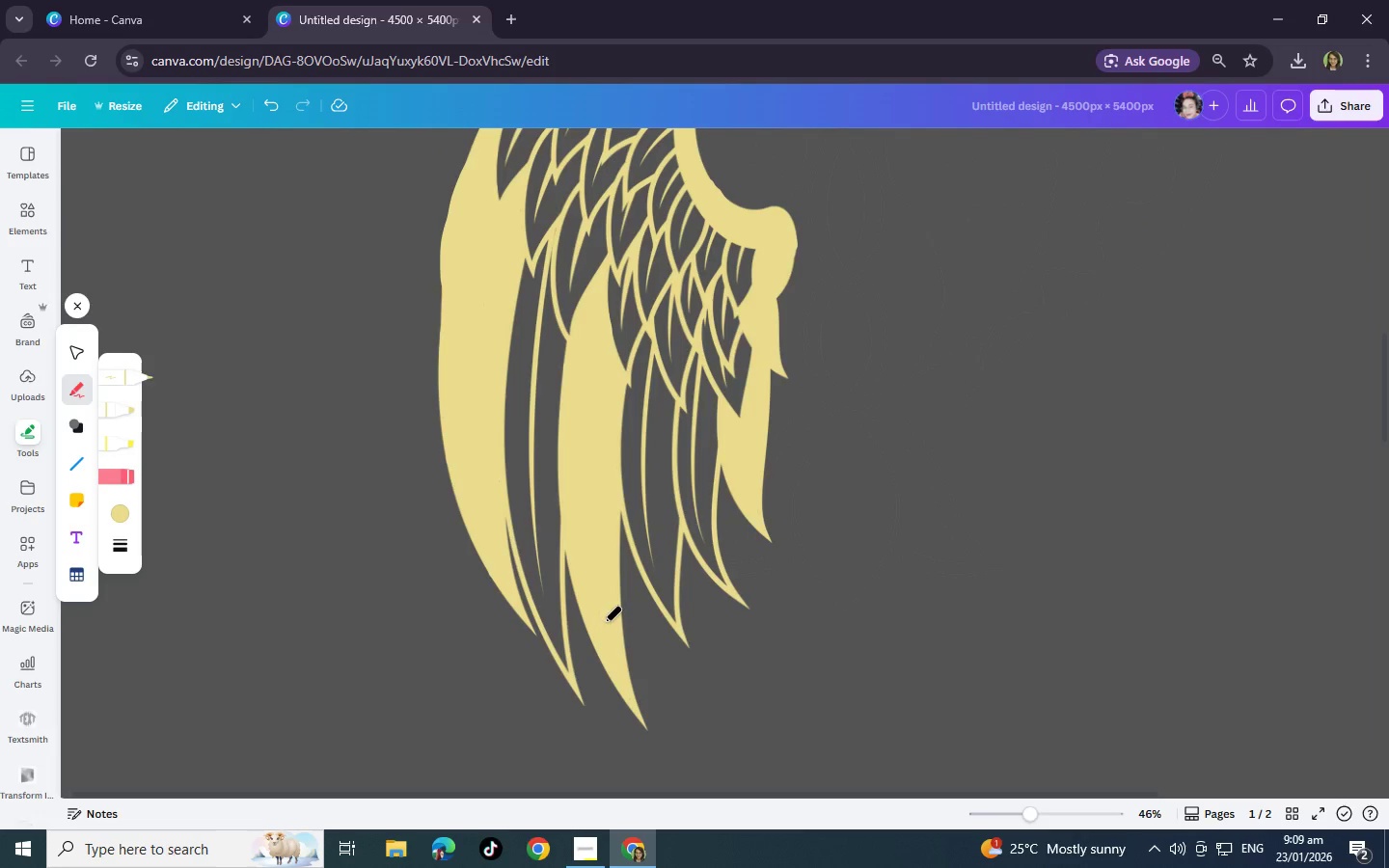 
scroll: coordinate [604, 619], scroll_direction: up, amount: 2.0
 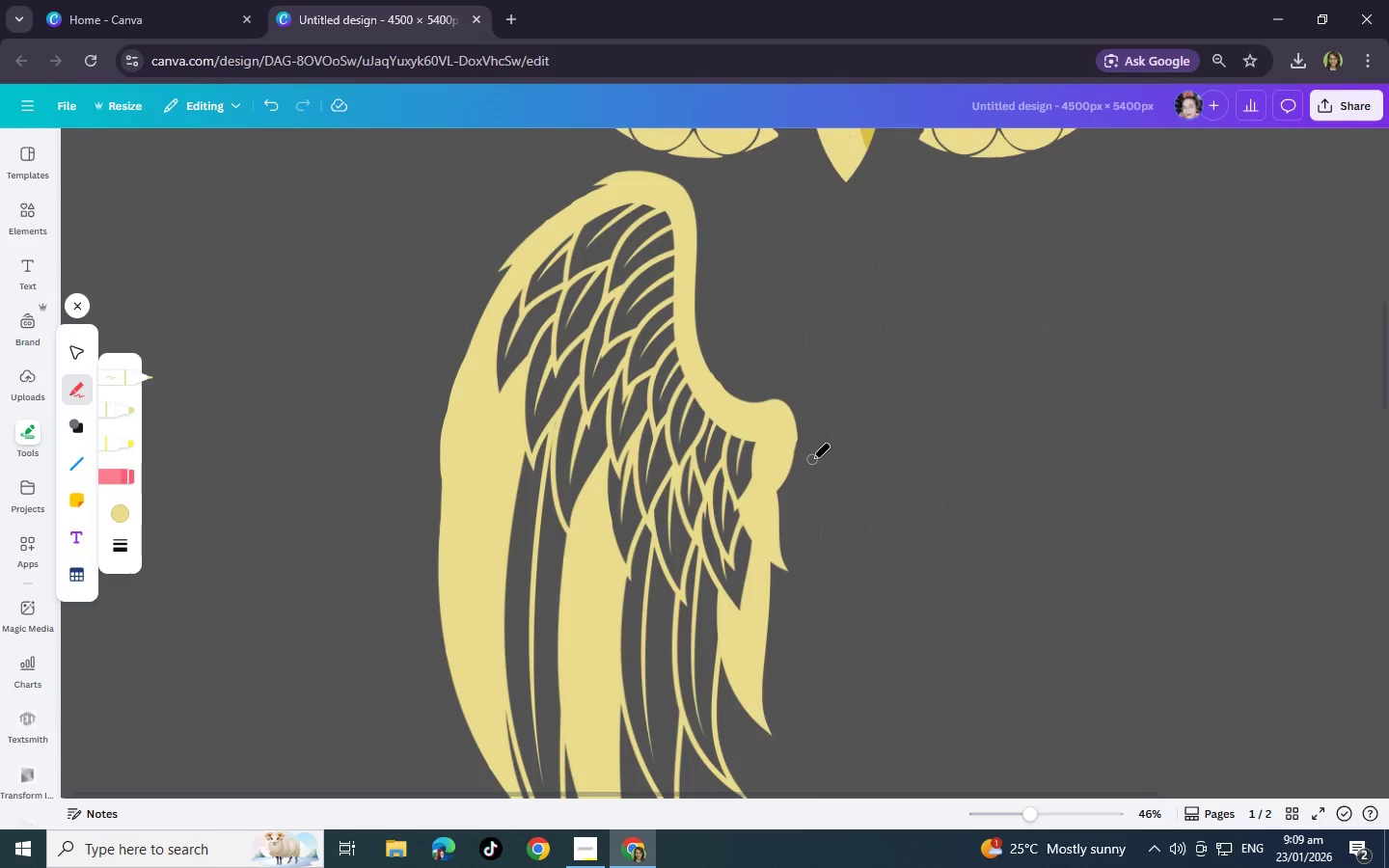 
wait(33.48)
 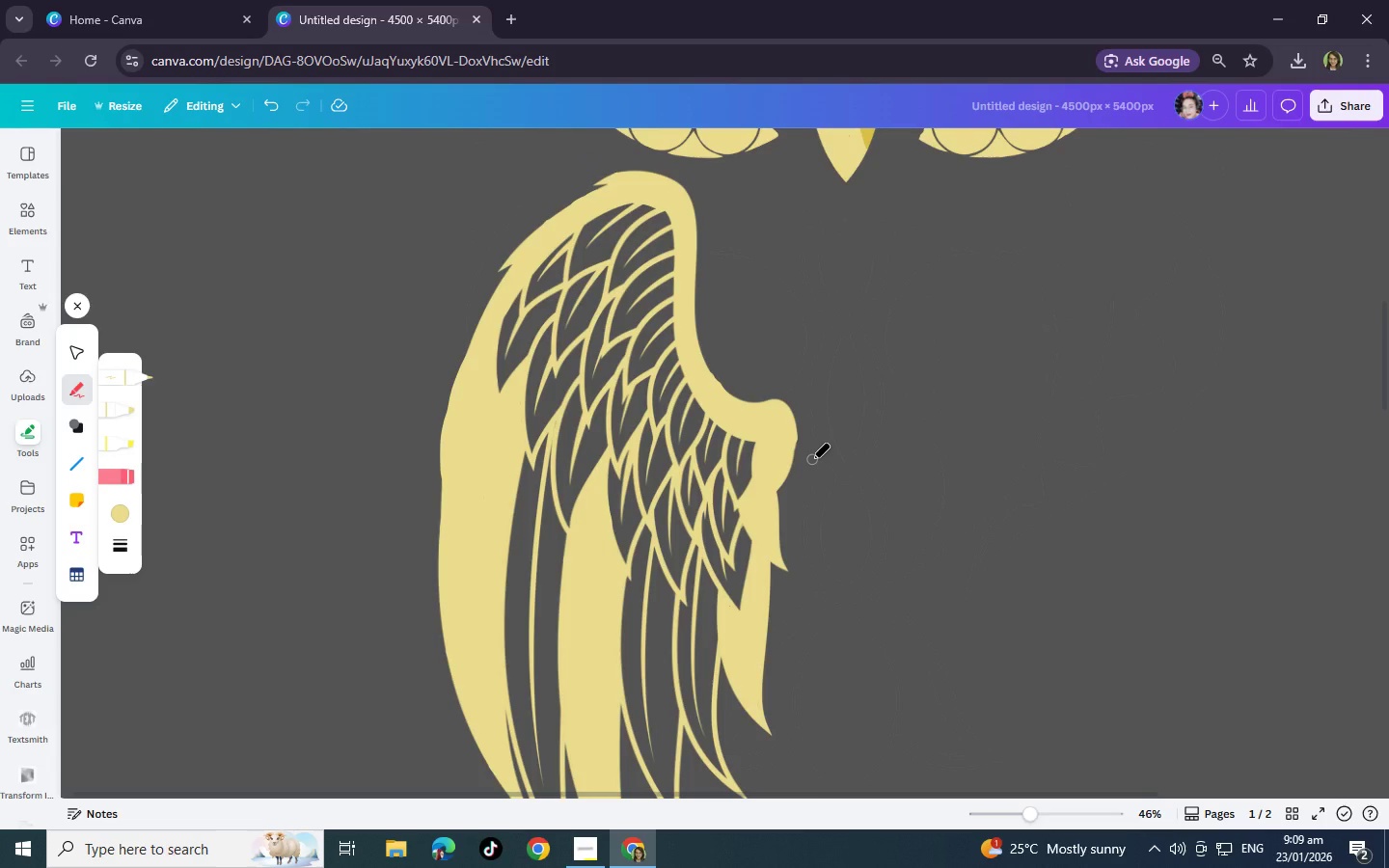 
scroll: coordinate [580, 336], scroll_direction: up, amount: 1.0
 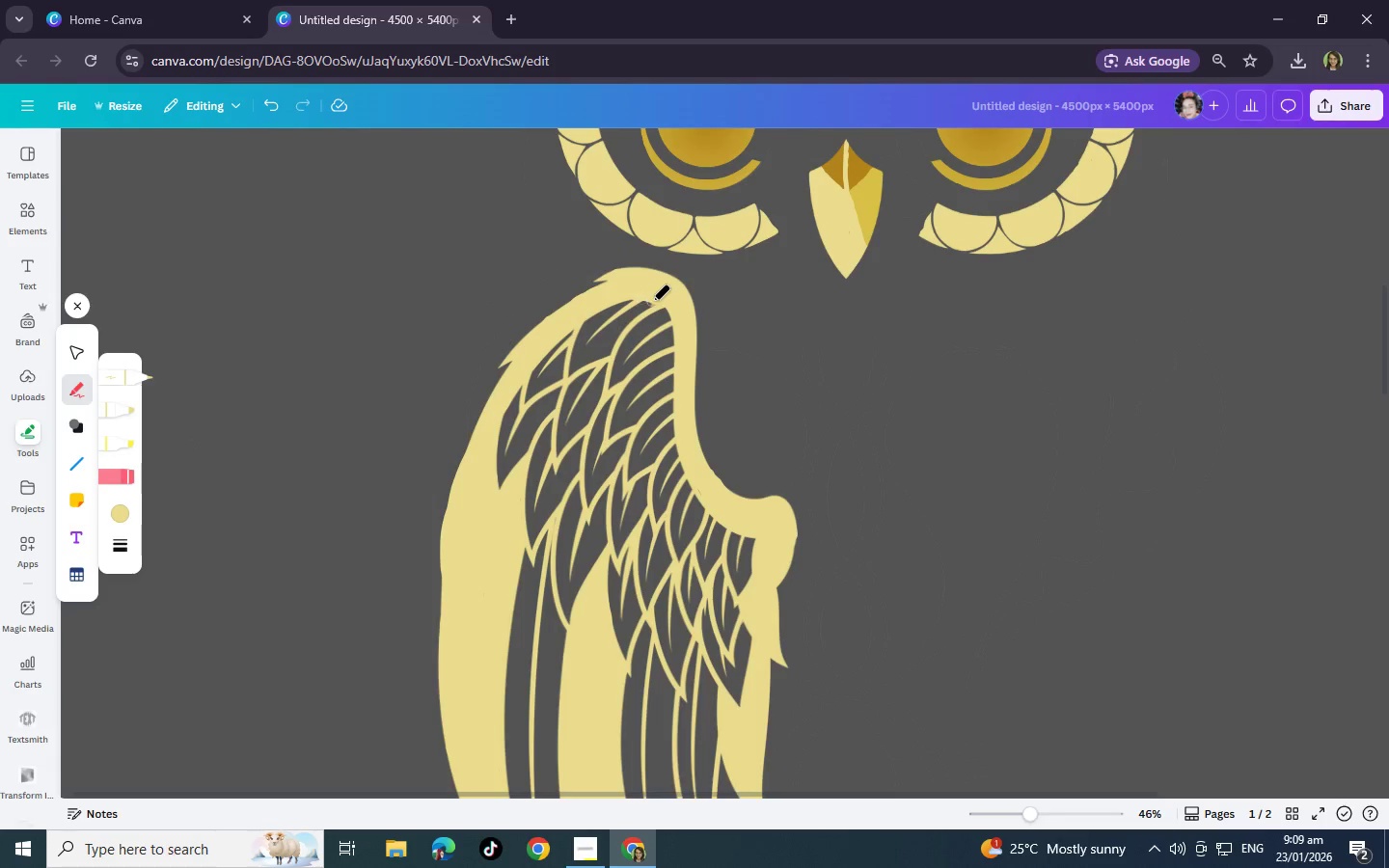 
scroll: coordinate [700, 461], scroll_direction: down, amount: 5.0
 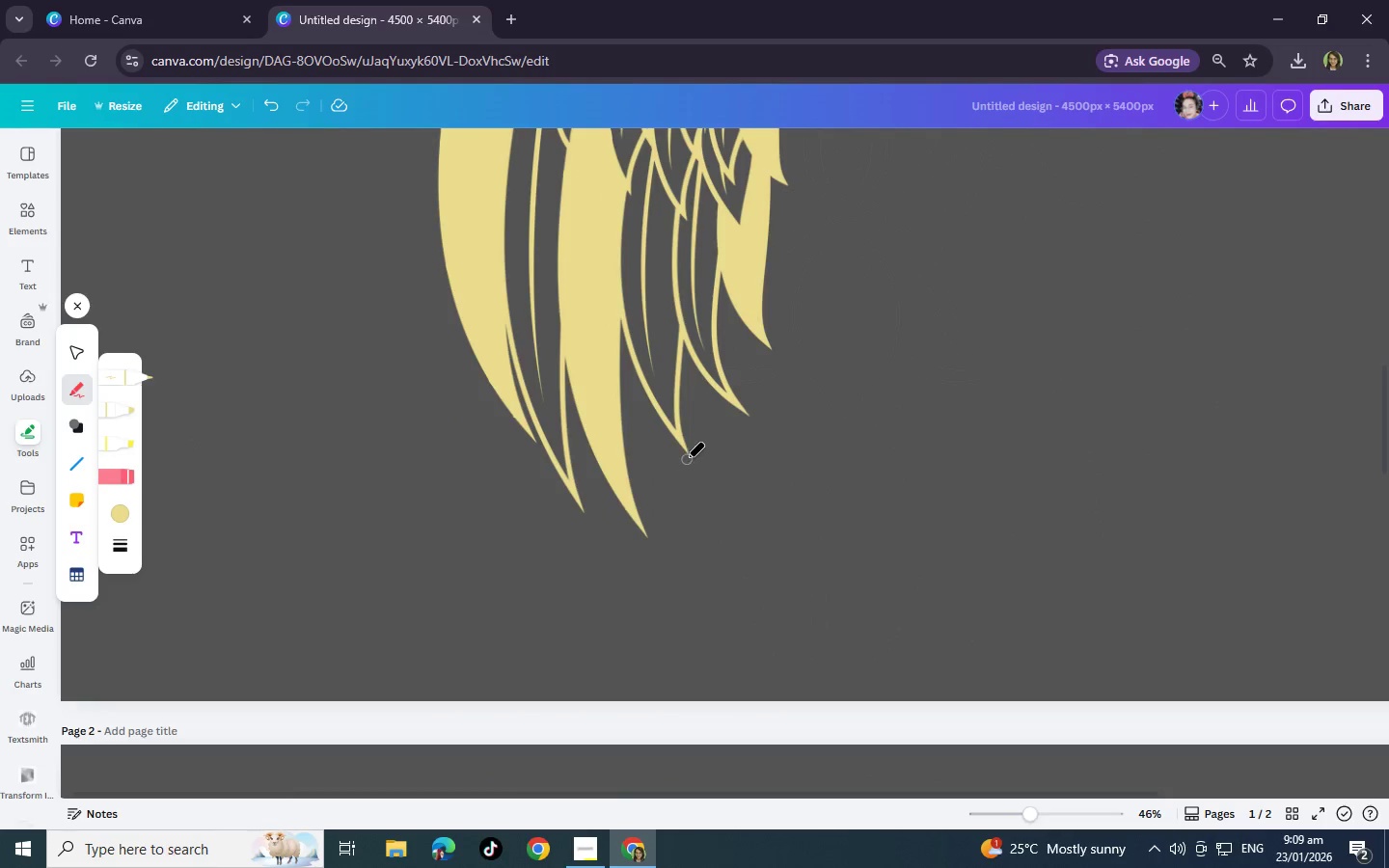 
scroll: coordinate [747, 425], scroll_direction: up, amount: 5.0
 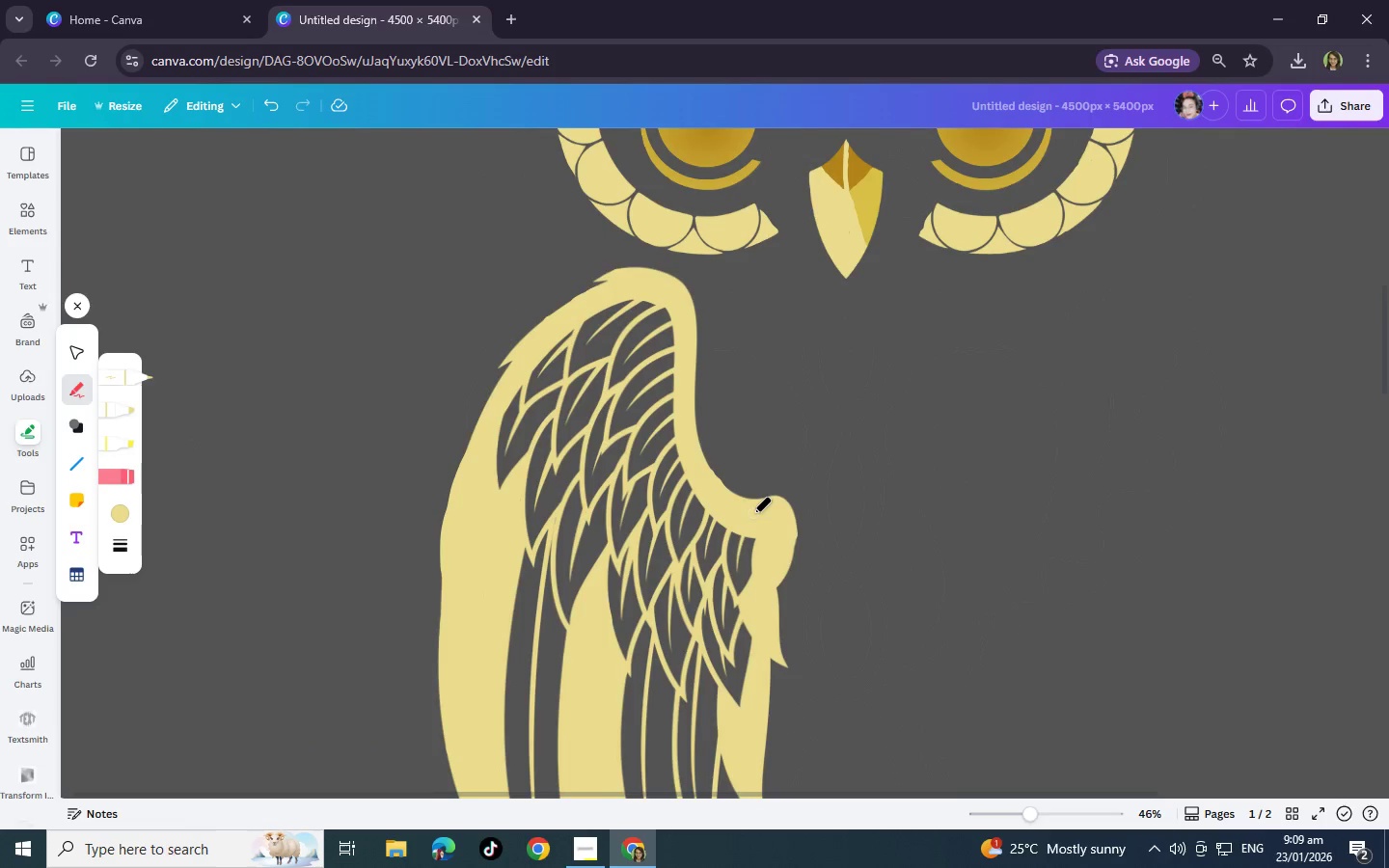 
scroll: coordinate [753, 513], scroll_direction: down, amount: 3.0
 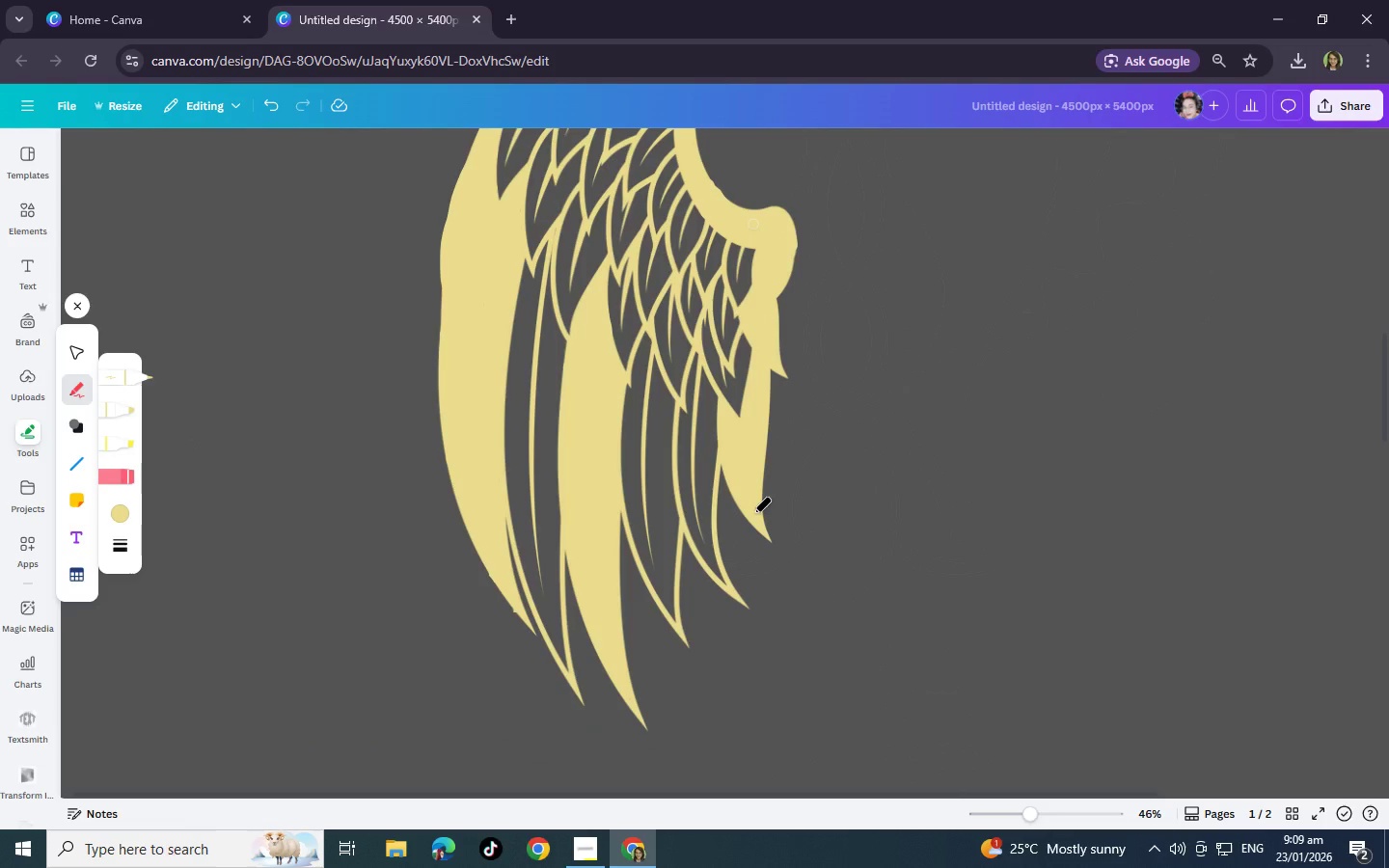 
scroll: coordinate [753, 513], scroll_direction: up, amount: 2.0
 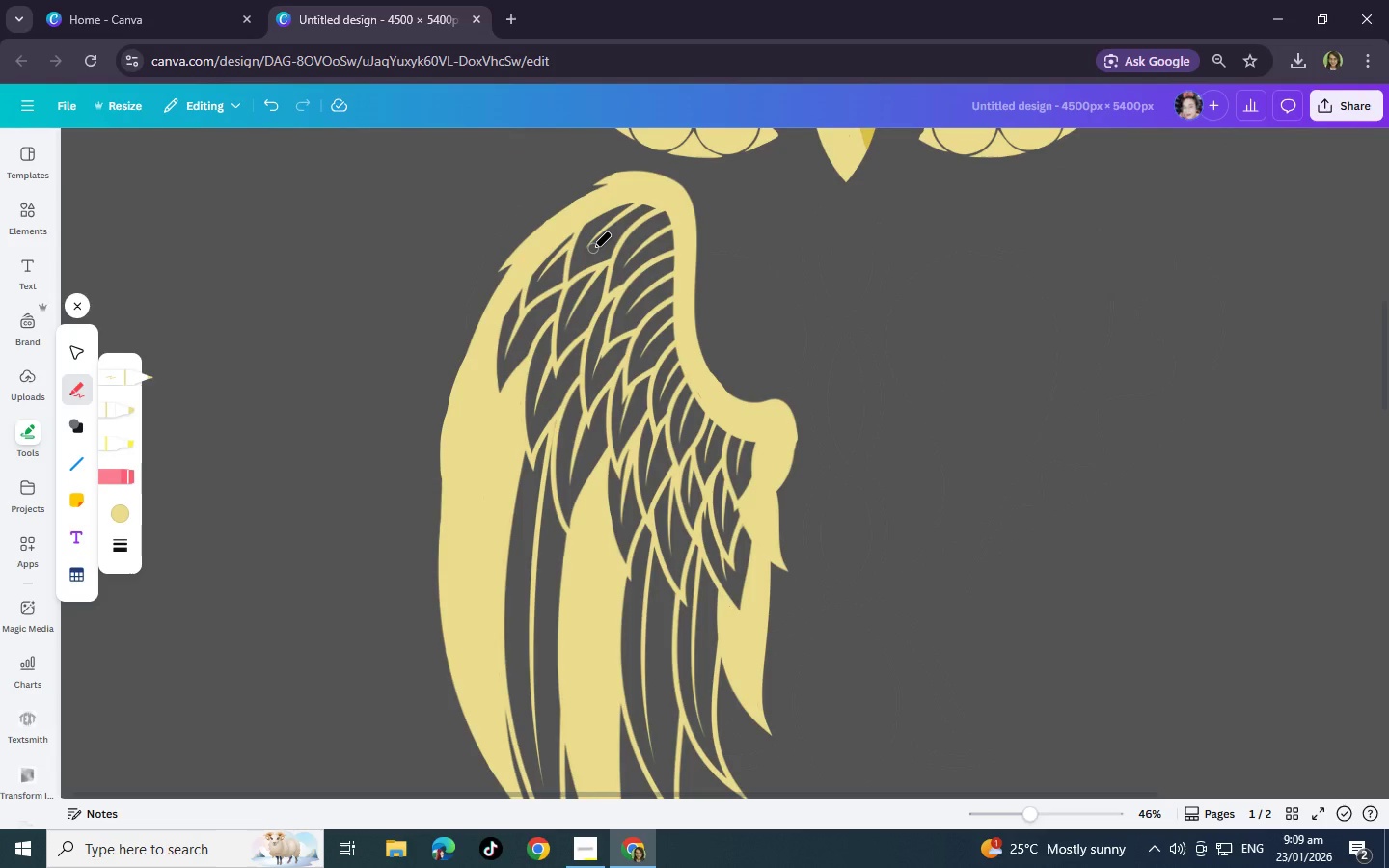 
wait(8.04)
 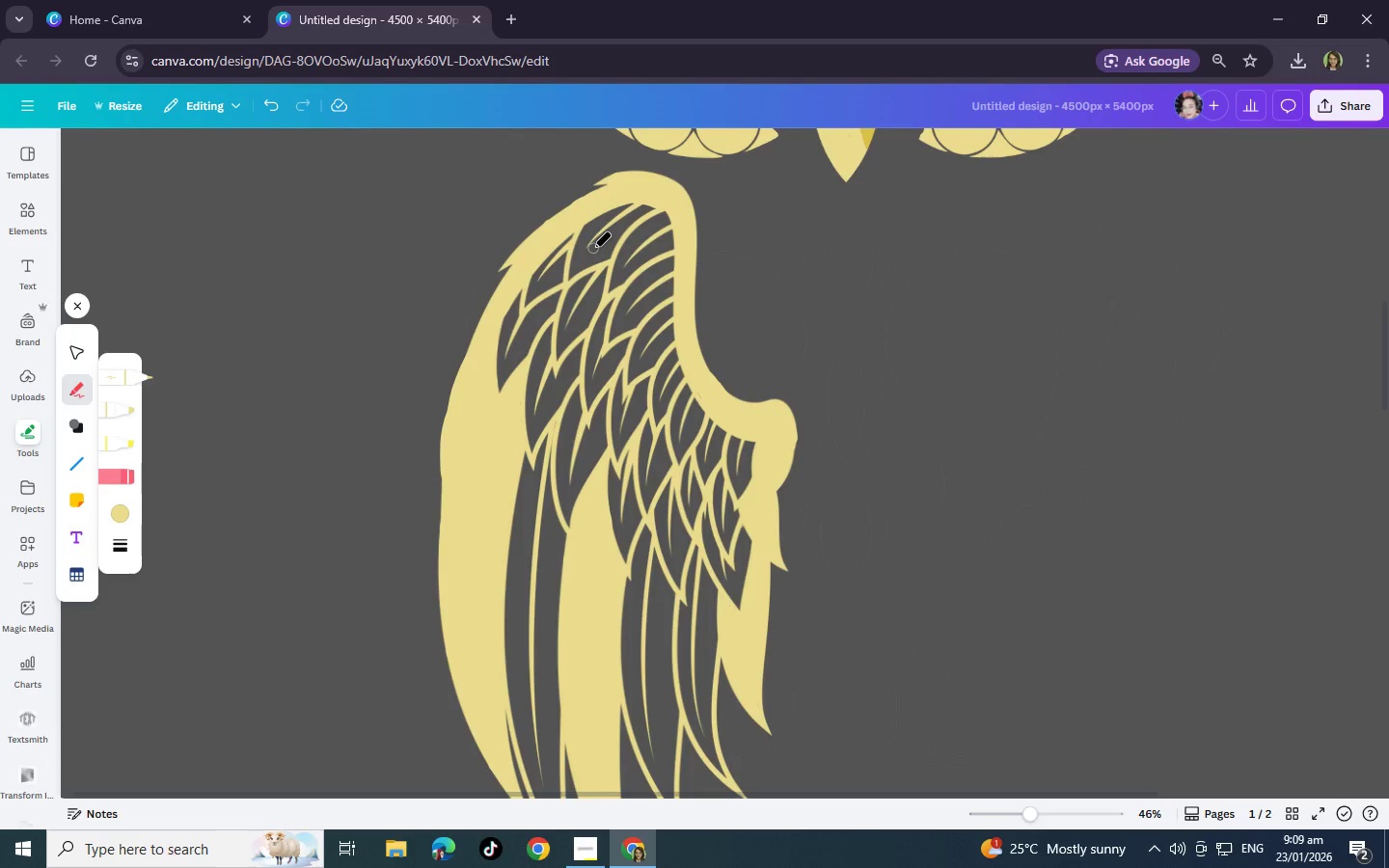 
scroll: coordinate [637, 308], scroll_direction: up, amount: 2.0
 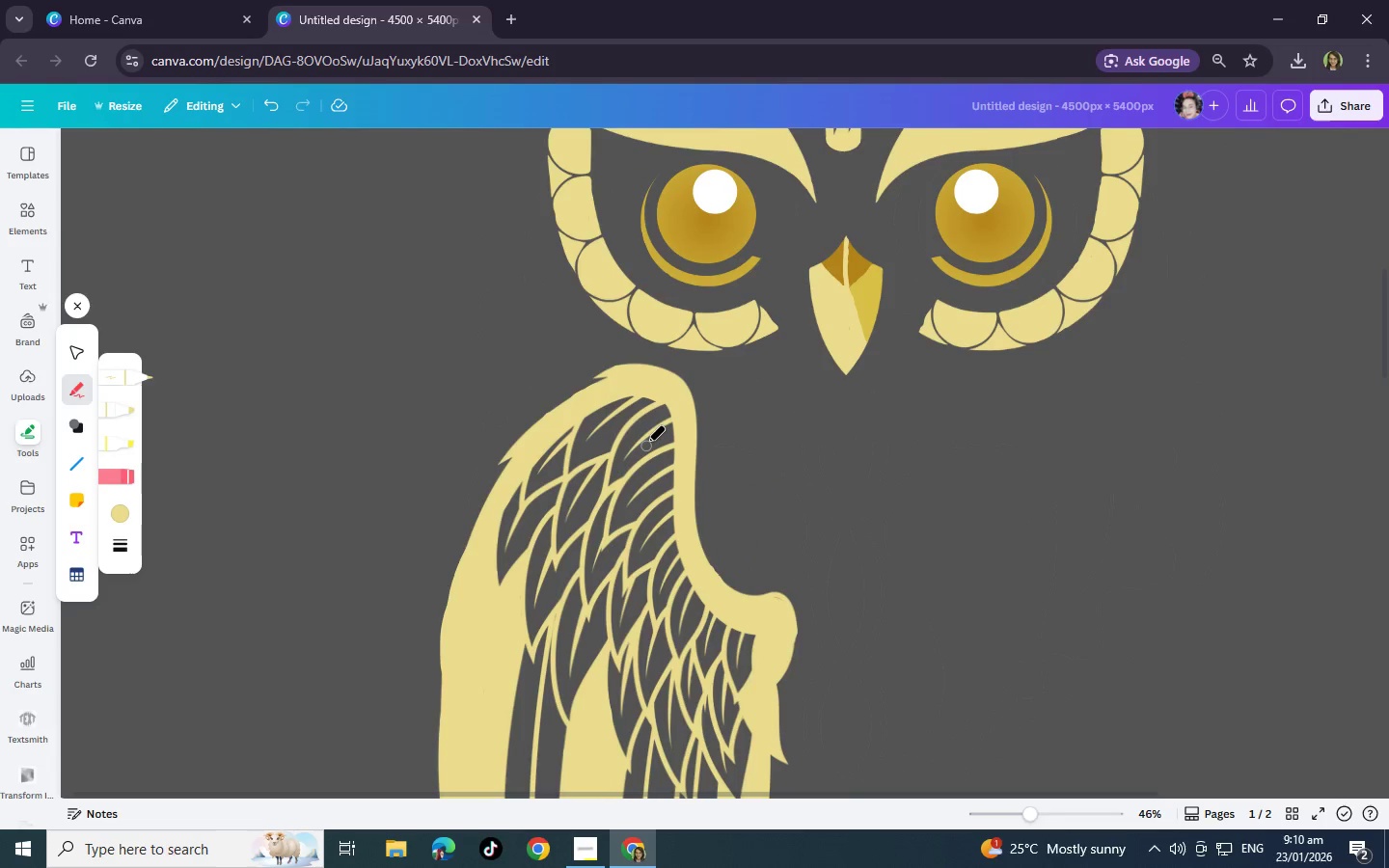 
scroll: coordinate [647, 440], scroll_direction: down, amount: 2.0
 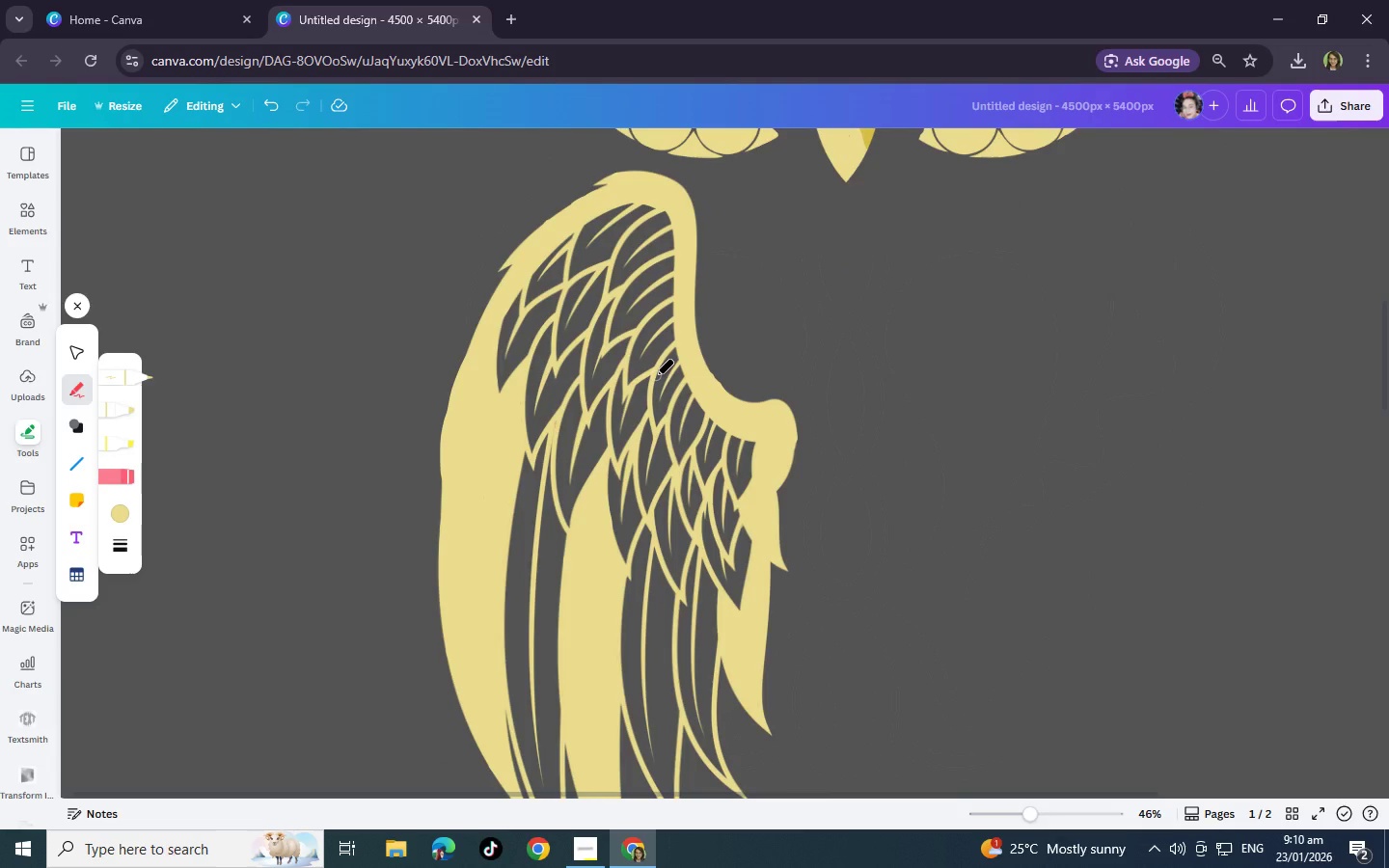 
wait(6.37)
 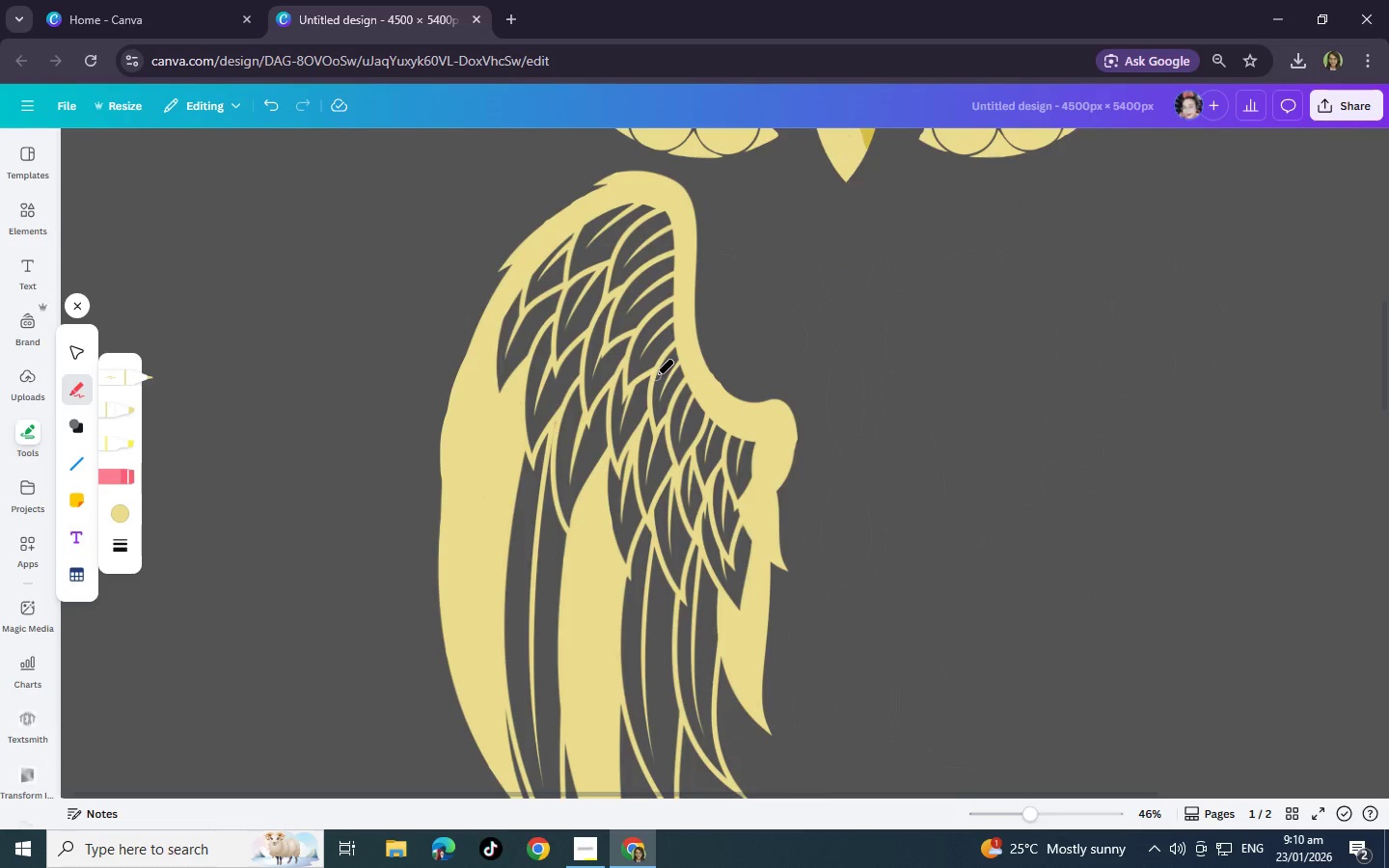 
scroll: coordinate [642, 448], scroll_direction: down, amount: 3.0
 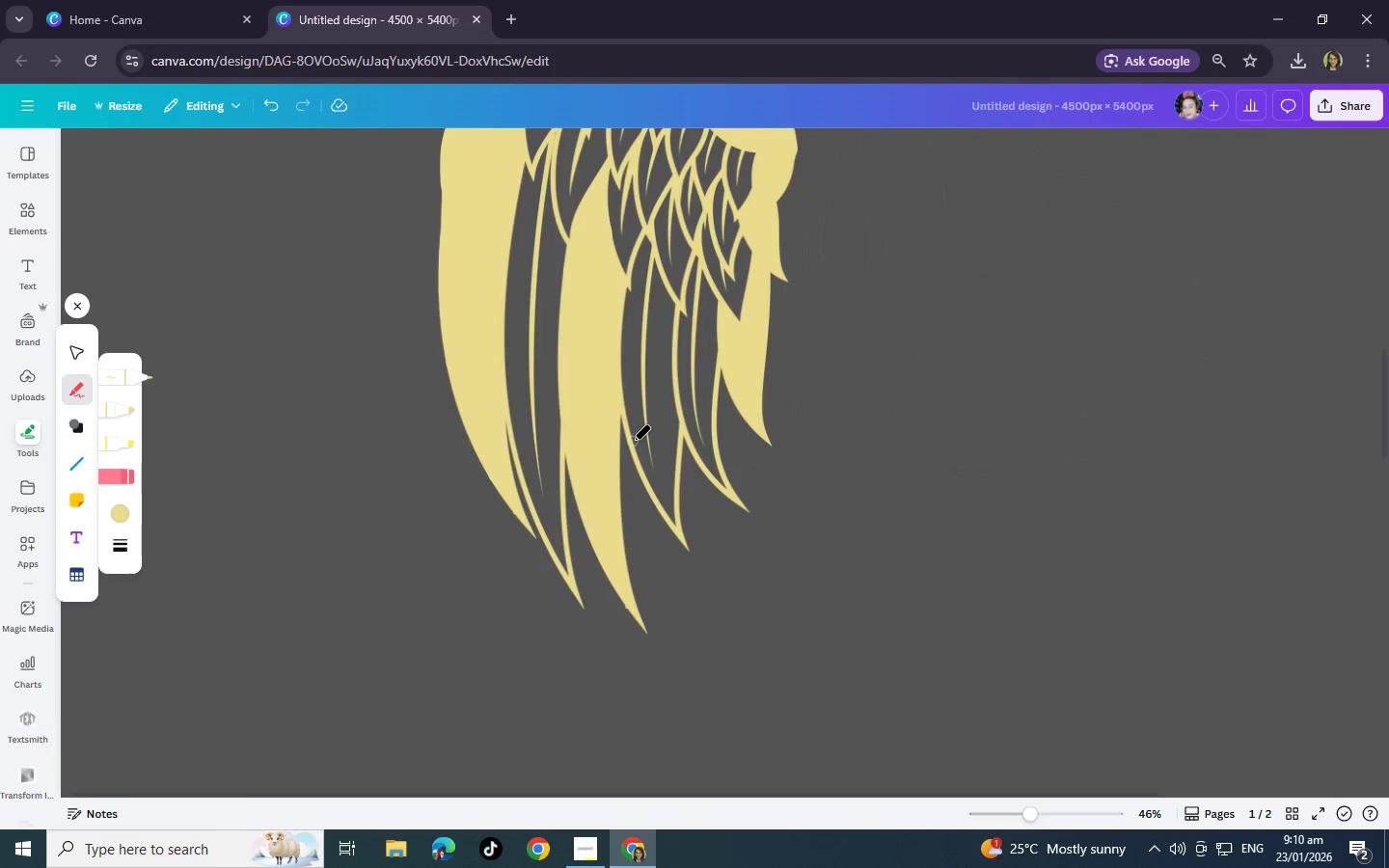 
scroll: coordinate [633, 439], scroll_direction: up, amount: 2.0
 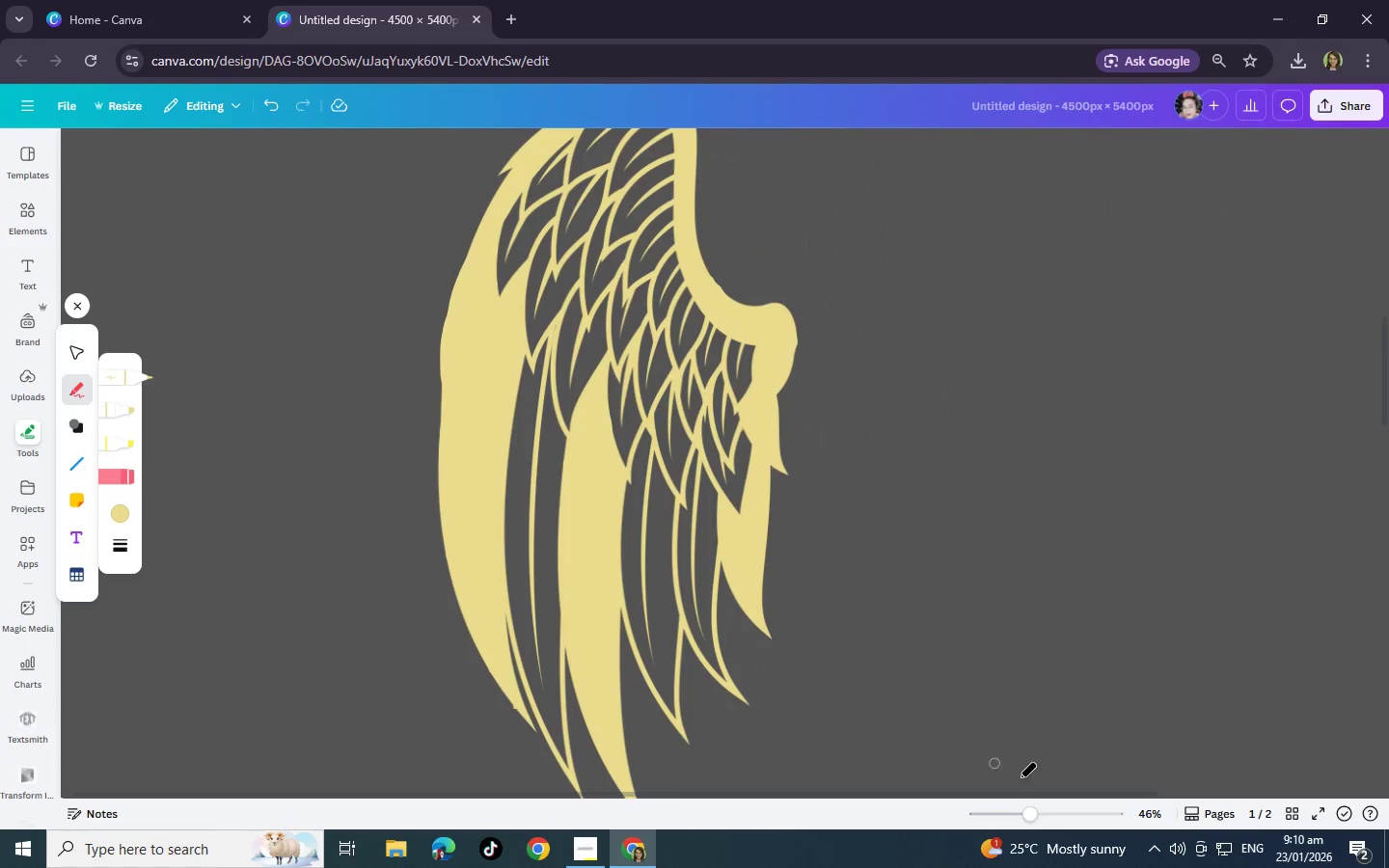 
left_click([1066, 817])
 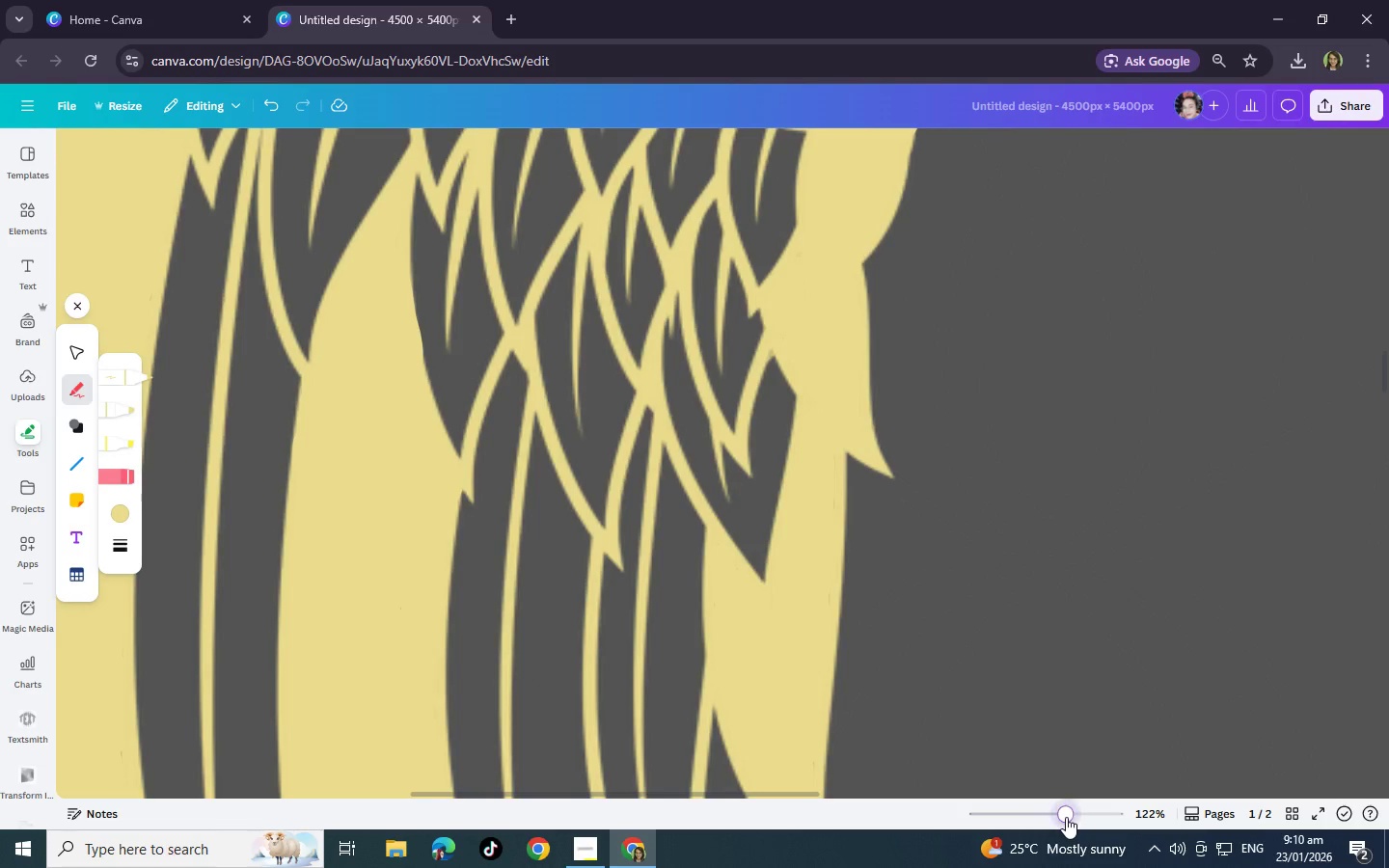 
left_click_drag(start_coordinate=[1066, 817], to_coordinate=[1000, 819])
 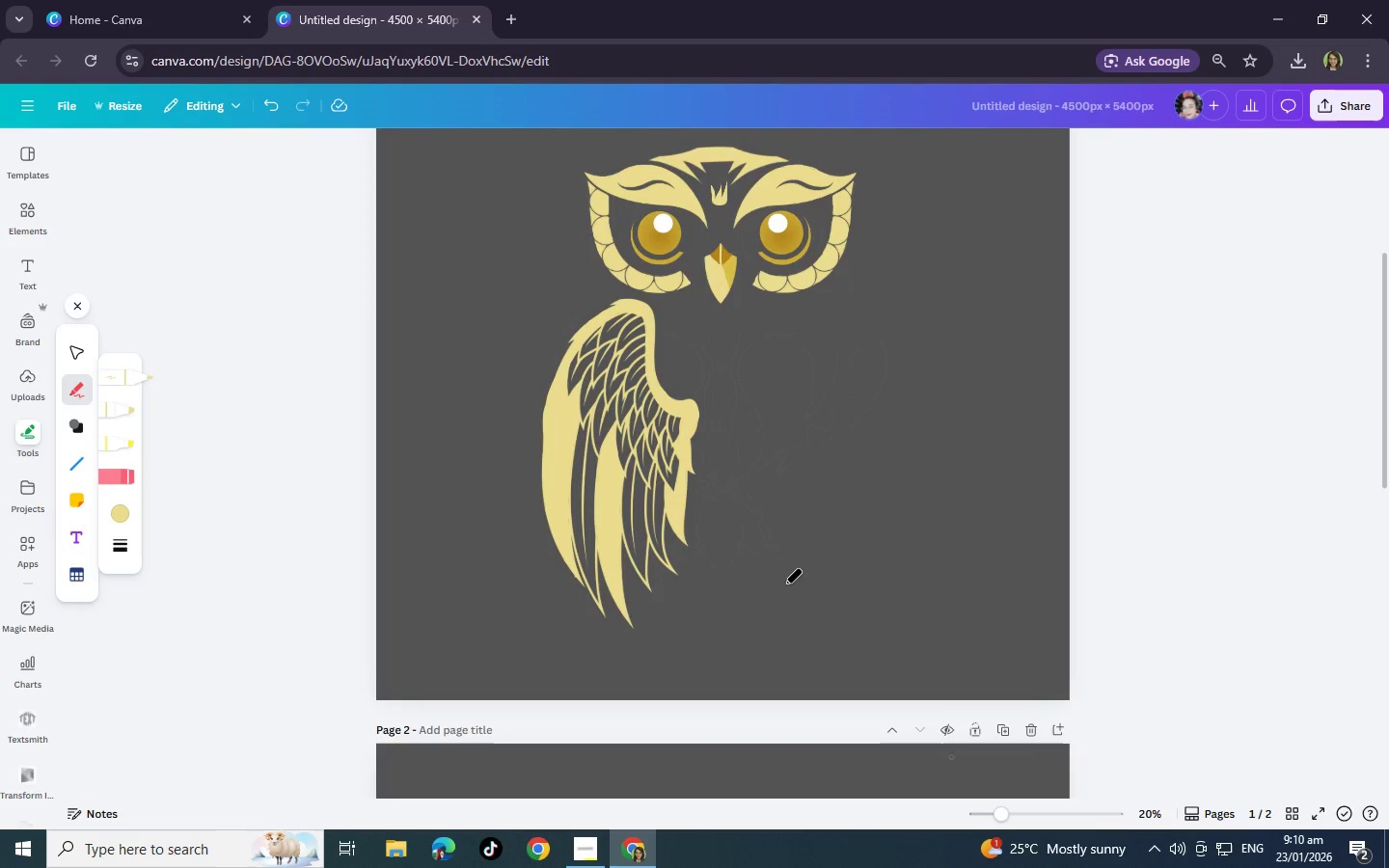 
scroll: coordinate [766, 556], scroll_direction: up, amount: 2.0
 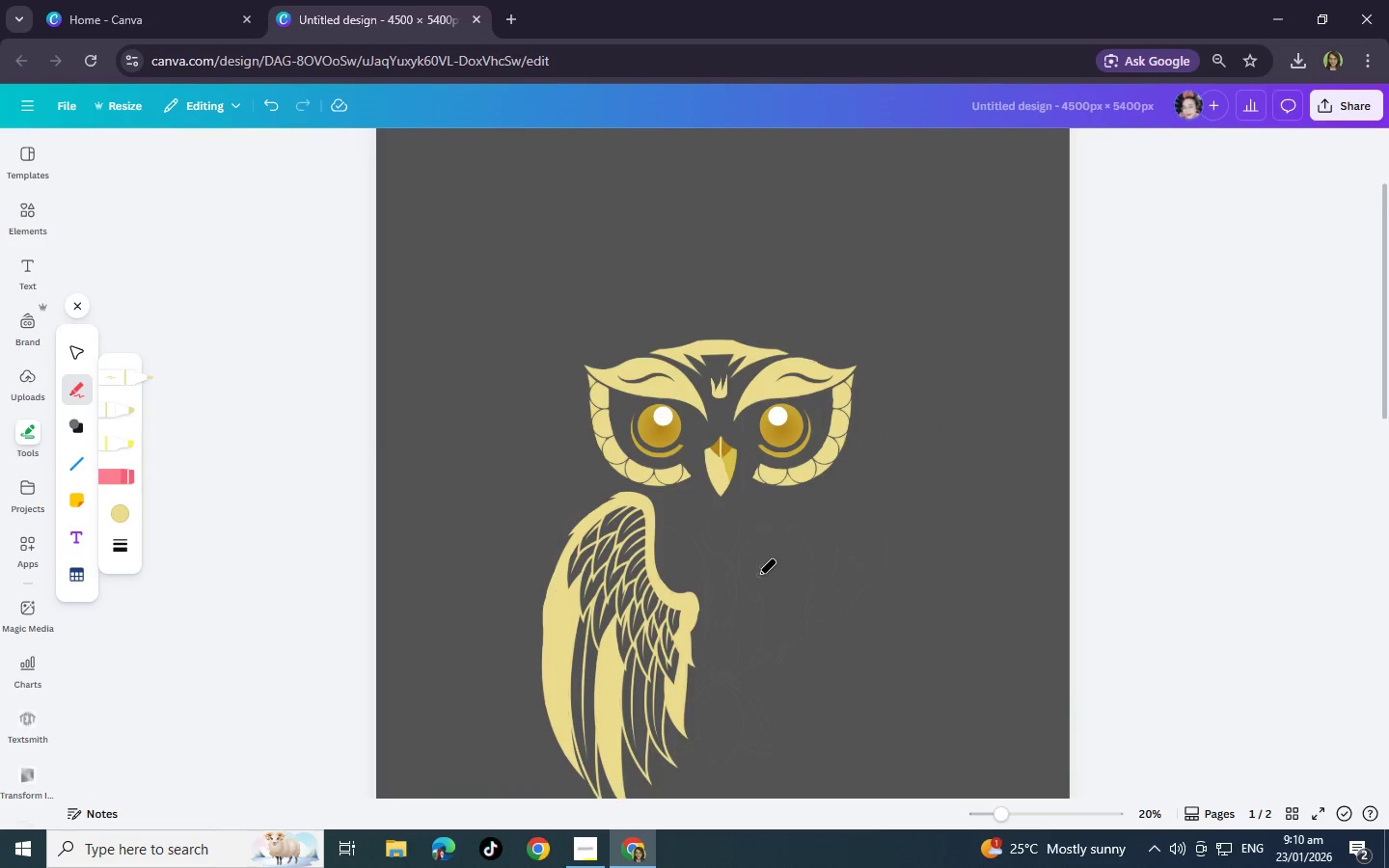 
scroll: coordinate [758, 575], scroll_direction: down, amount: 3.0
 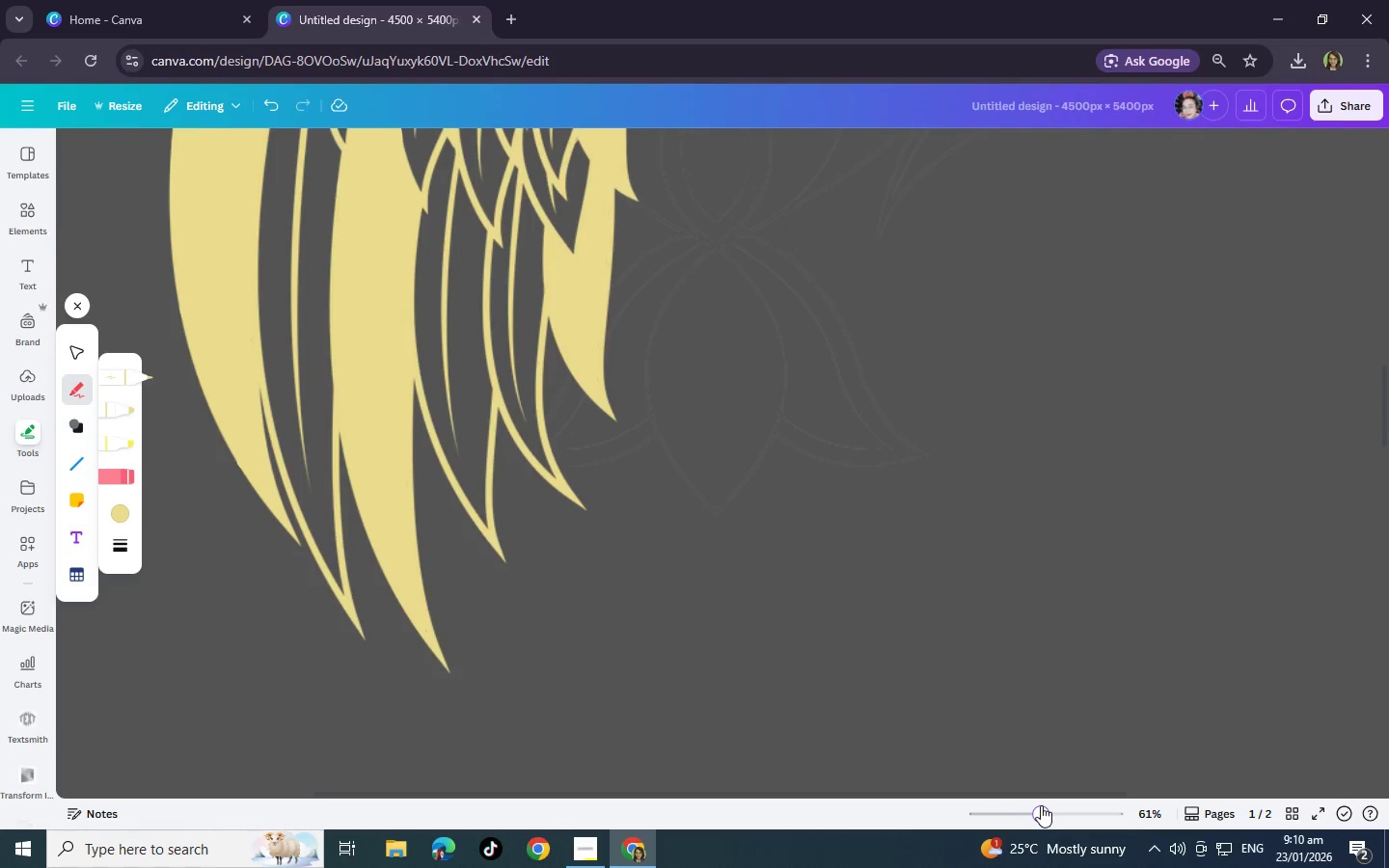 
left_click([1041, 805])
 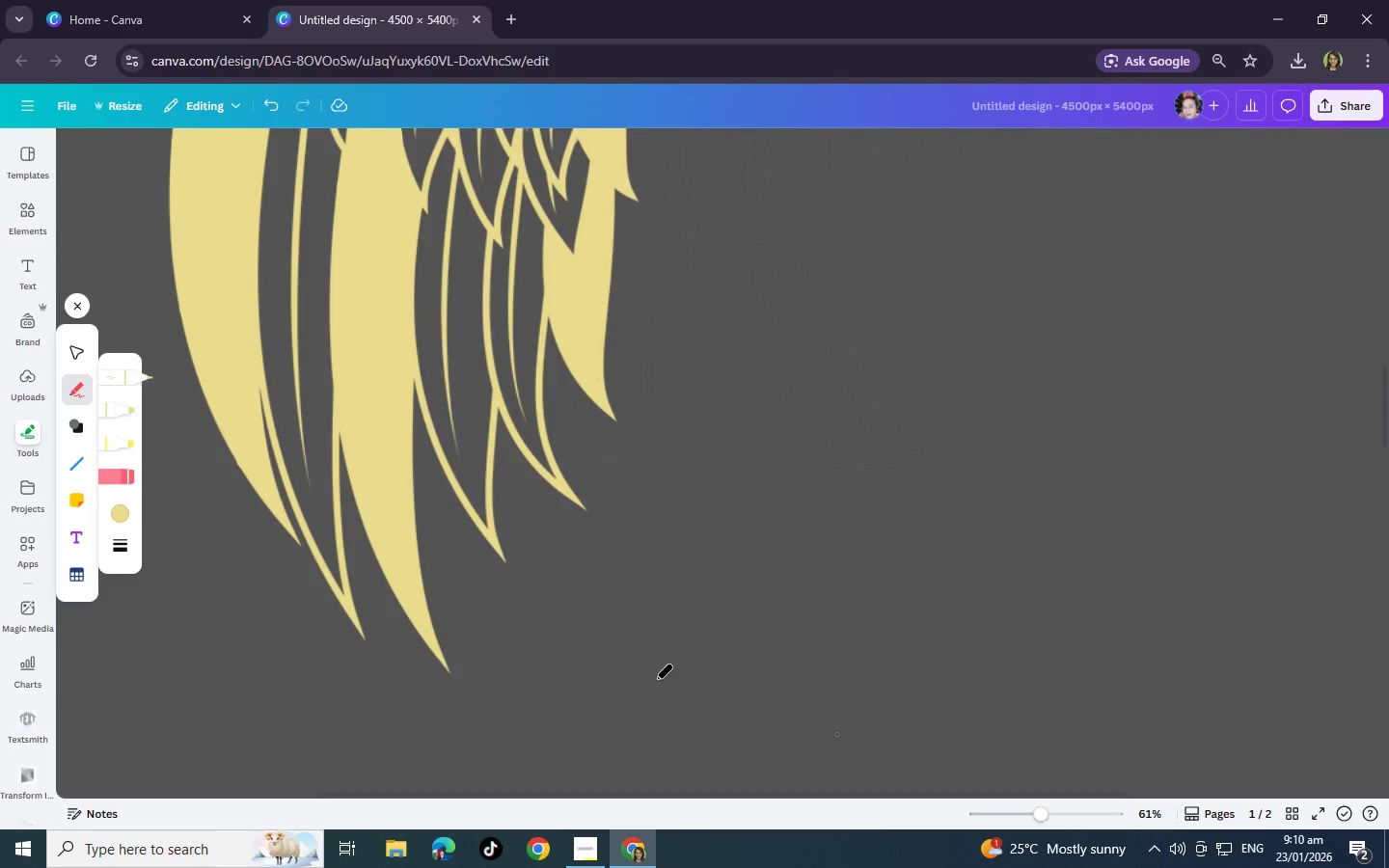 
scroll: coordinate [372, 593], scroll_direction: up, amount: 5.0
 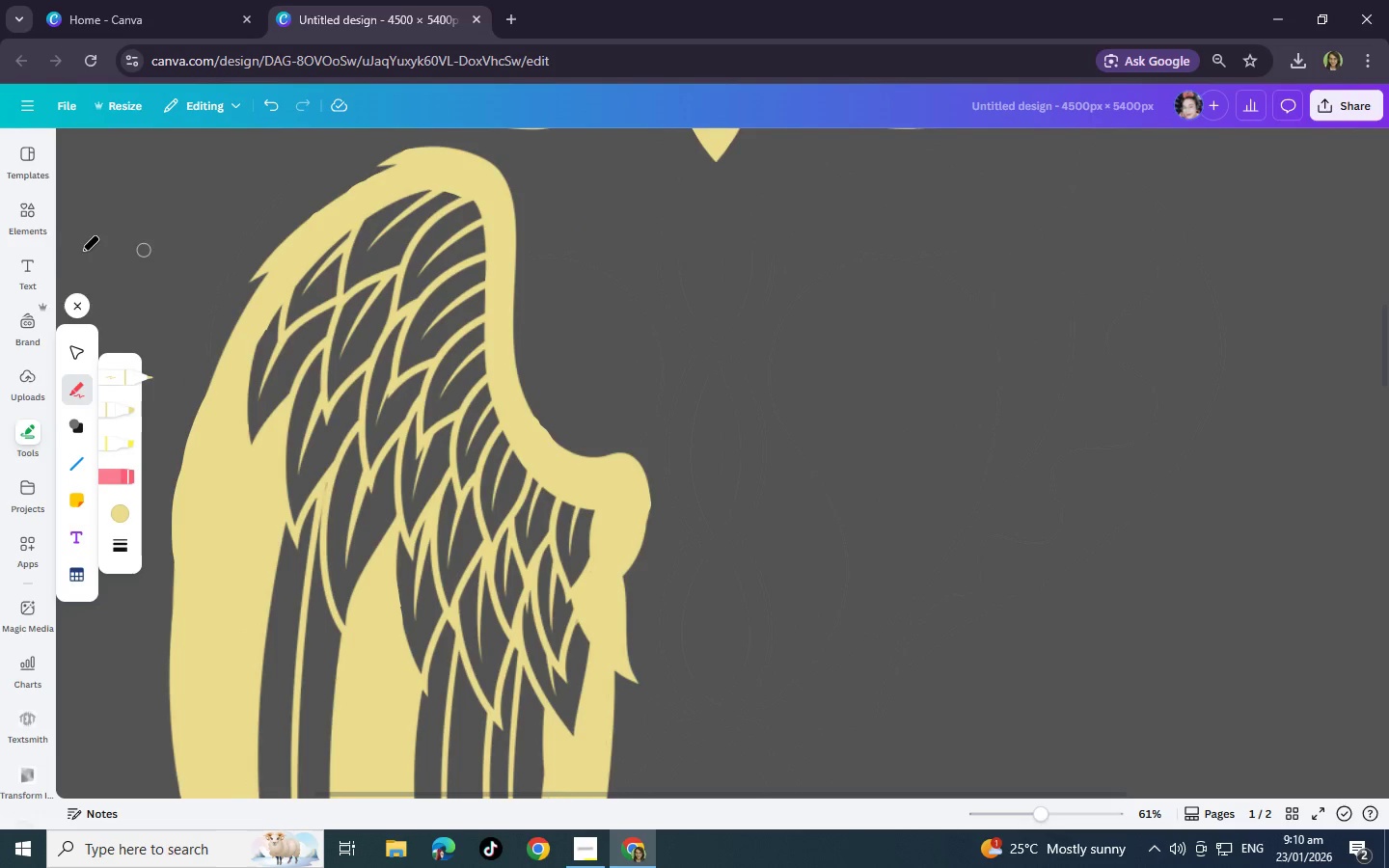 
left_click([82, 347])
 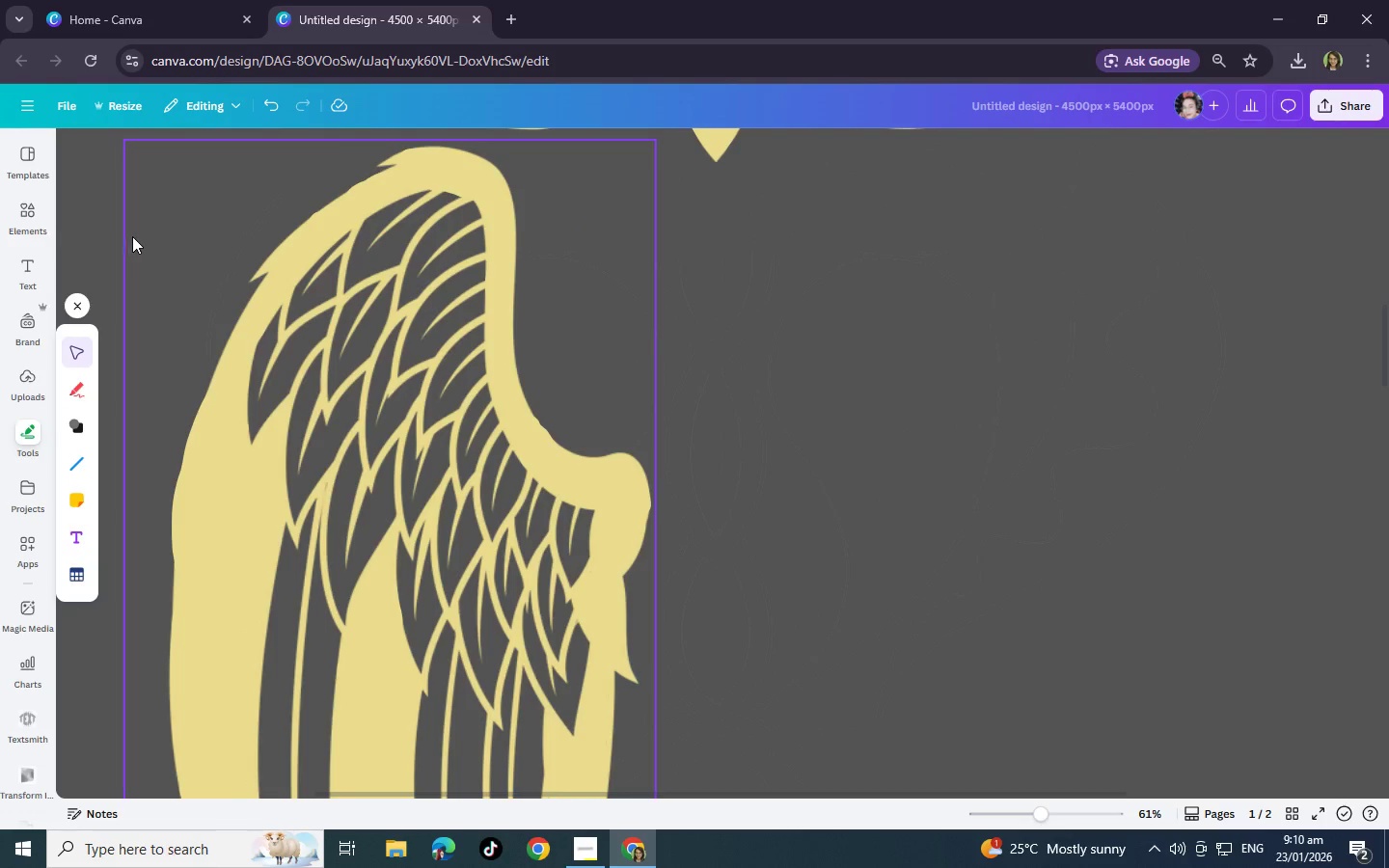 
left_click([144, 236])
 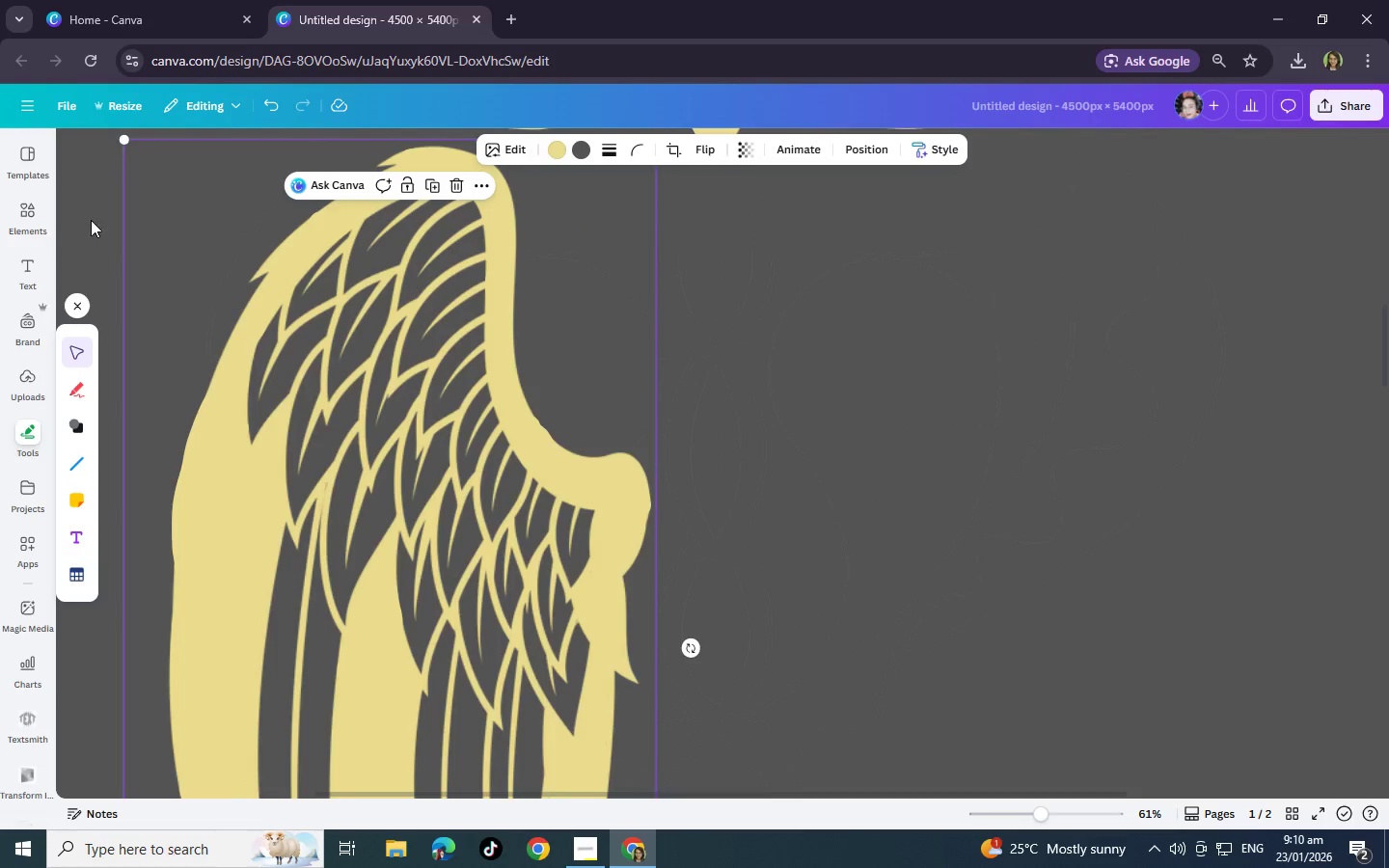 
left_click([90, 220])
 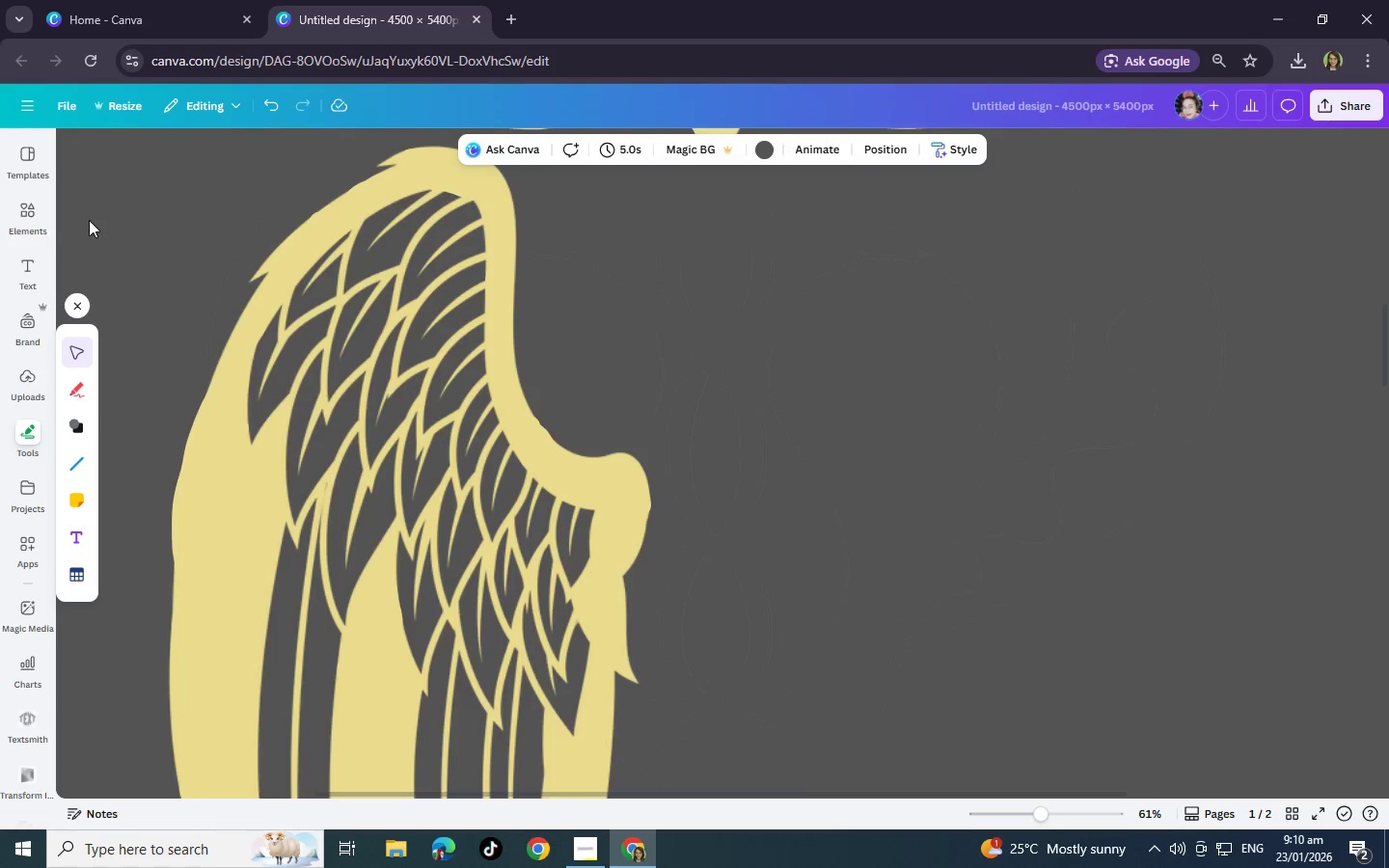 
left_click_drag(start_coordinate=[88, 220], to_coordinate=[721, 643])
 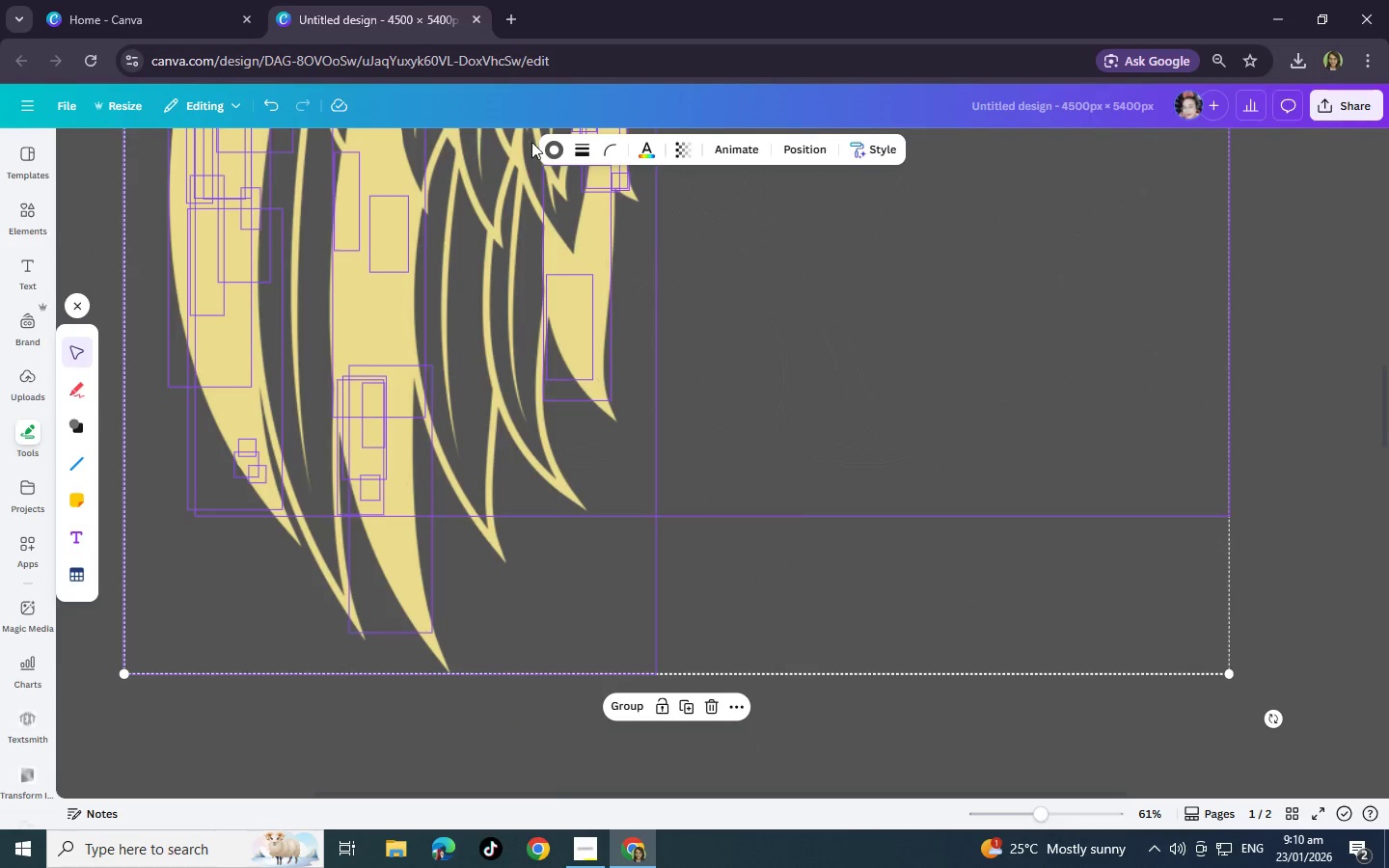 
scroll: coordinate [734, 576], scroll_direction: down, amount: 5.0
 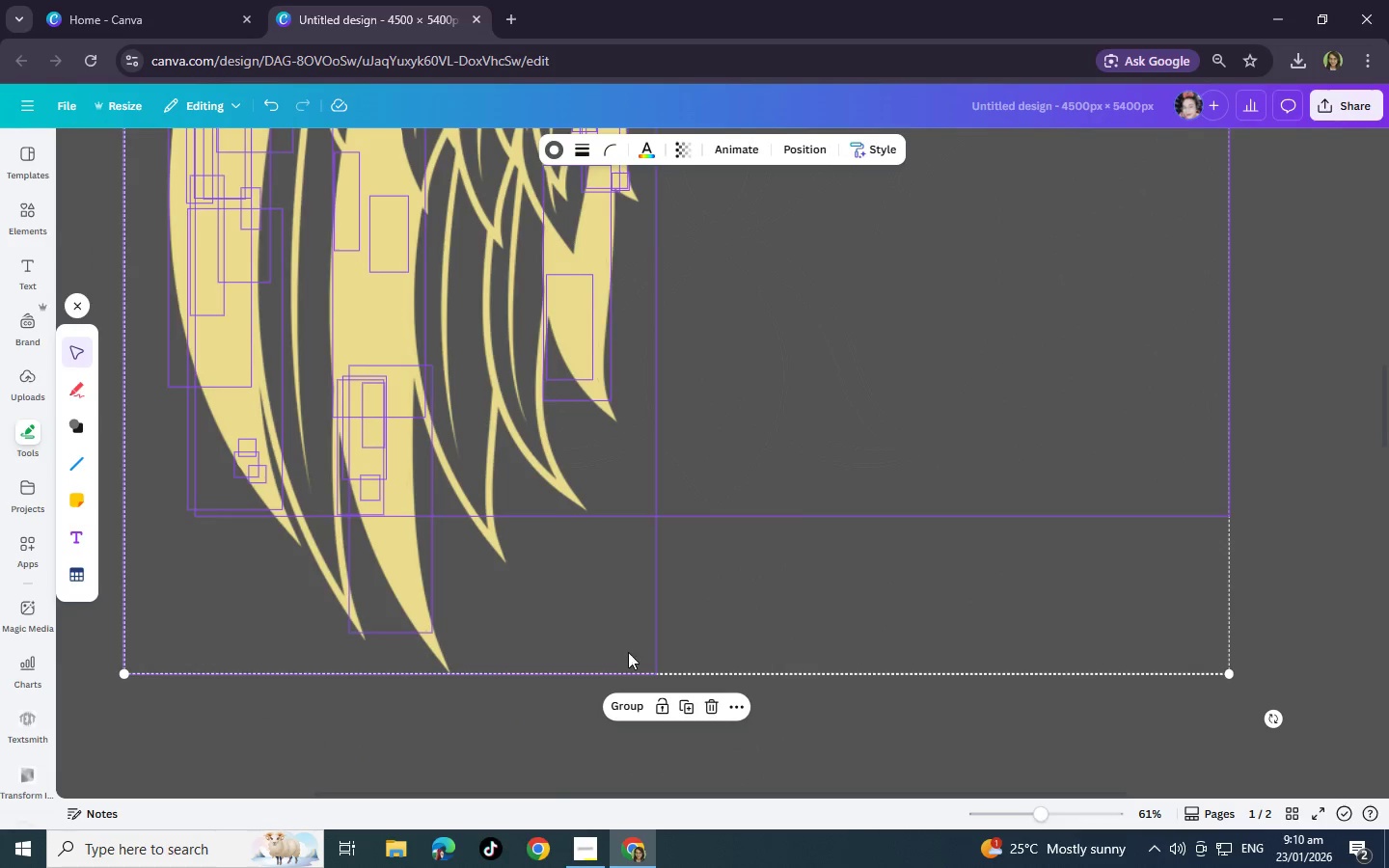 
left_click([627, 708])
 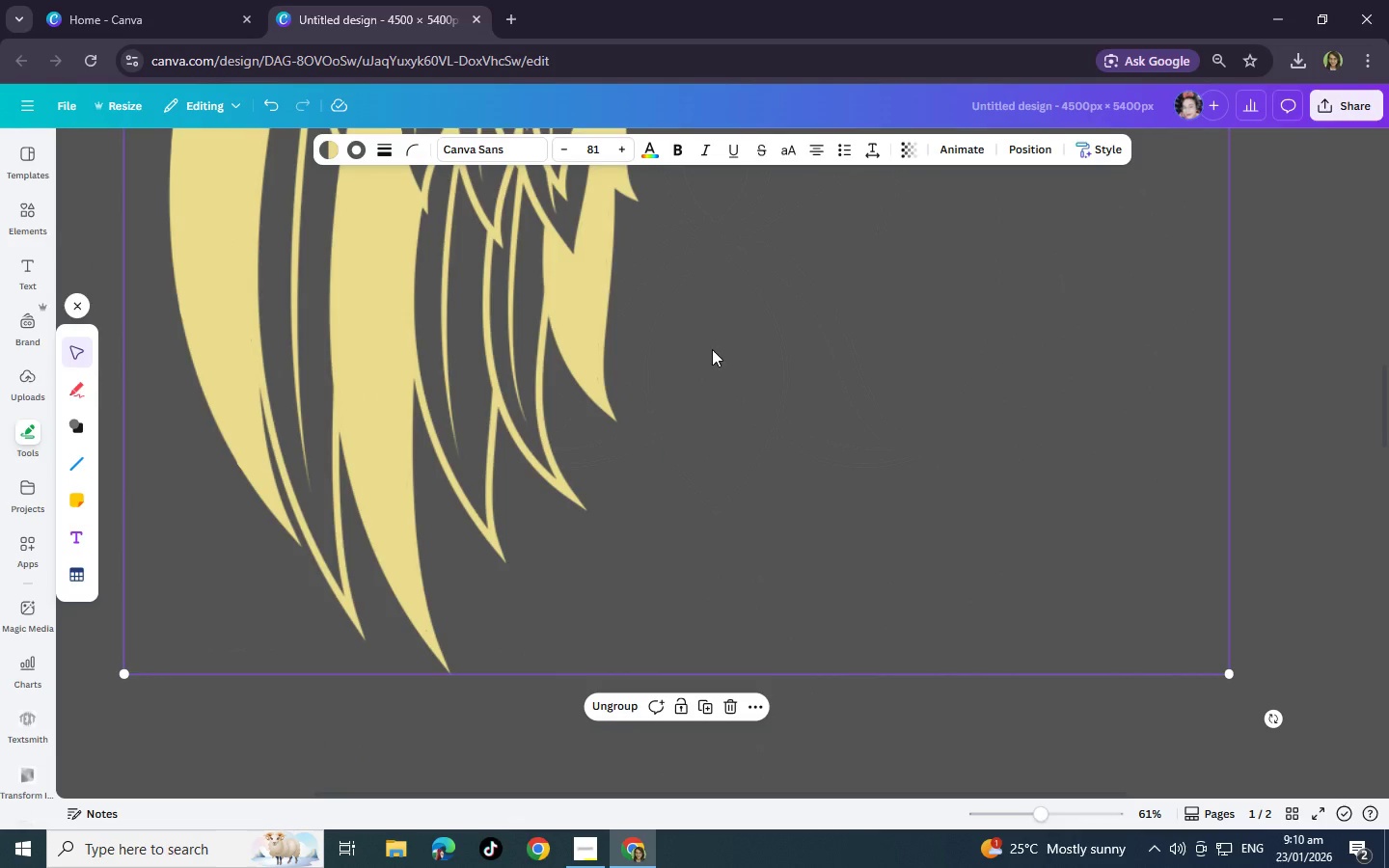 
left_click_drag(start_coordinate=[712, 349], to_coordinate=[722, 600])
 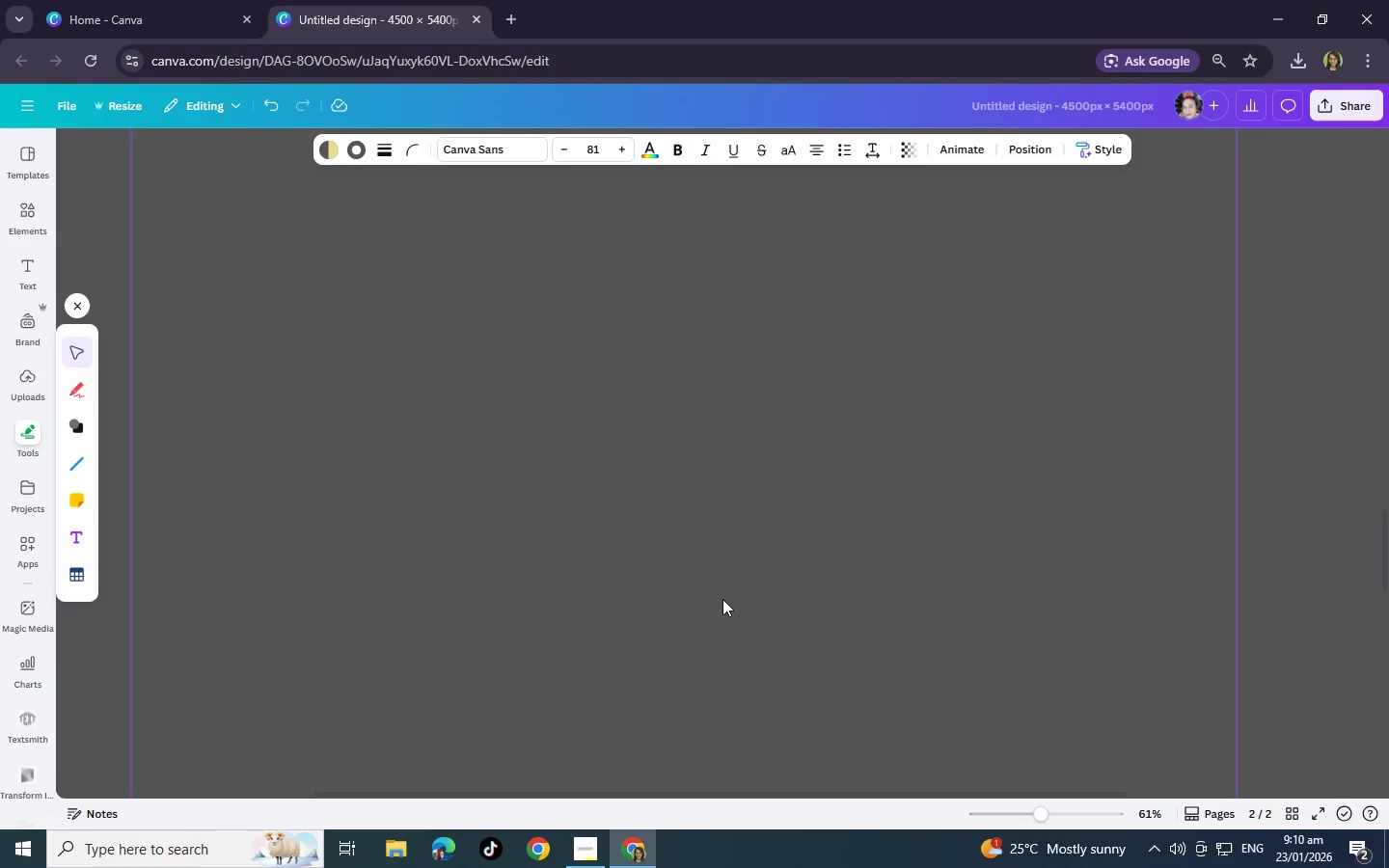 
scroll: coordinate [716, 580], scroll_direction: down, amount: 12.0
 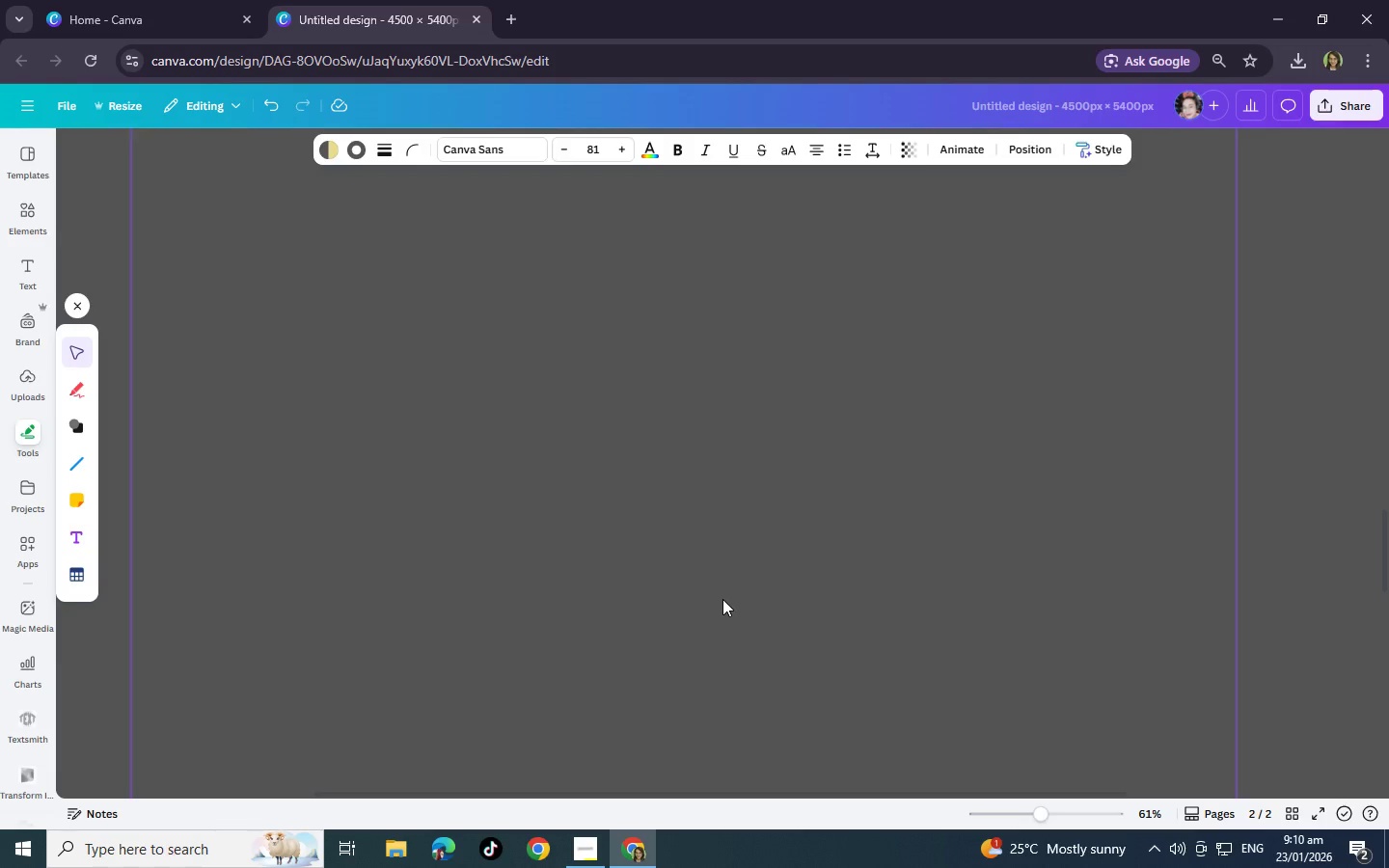 
scroll: coordinate [732, 553], scroll_direction: up, amount: 6.0
 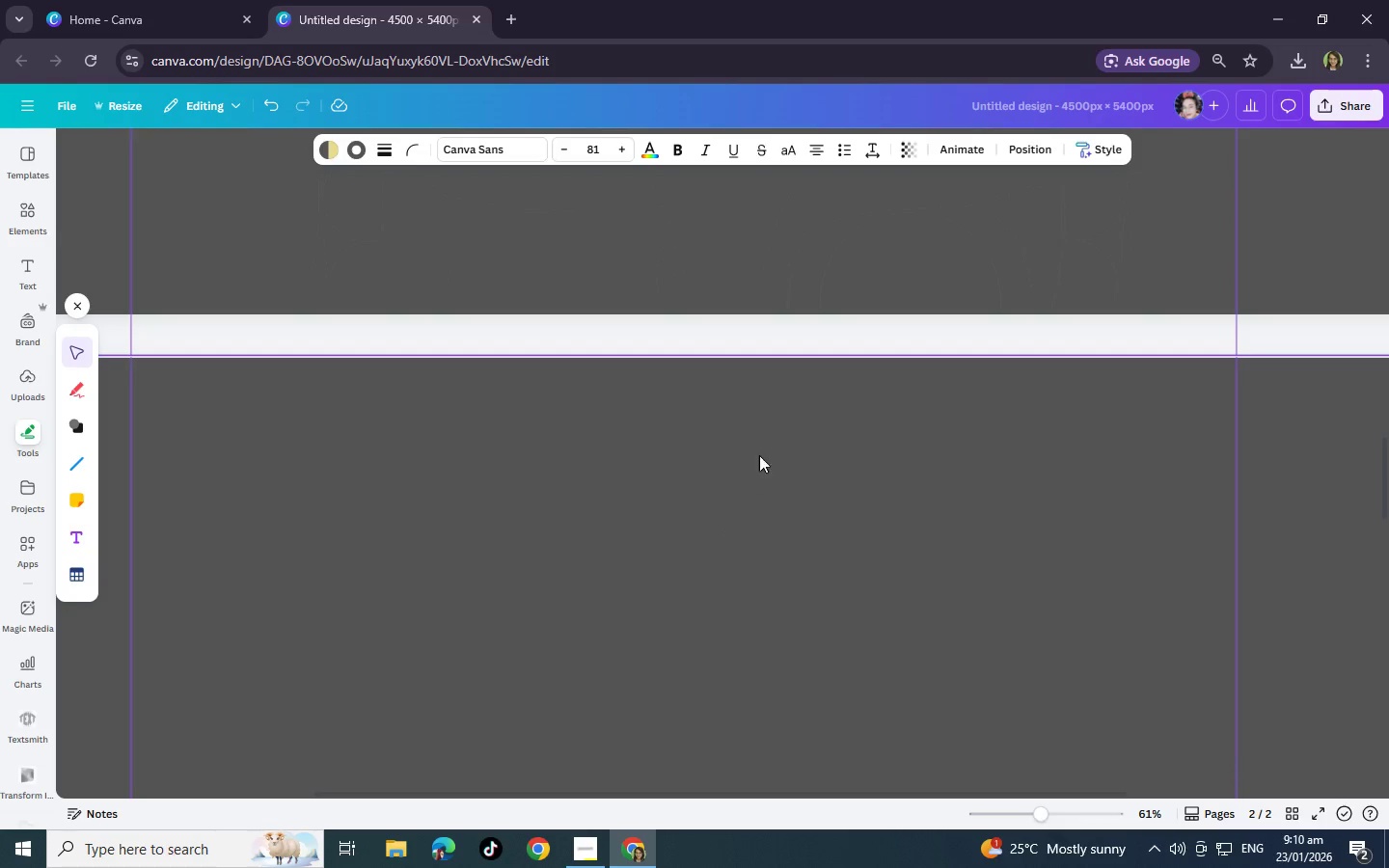 
left_click_drag(start_coordinate=[762, 373], to_coordinate=[802, 773])
 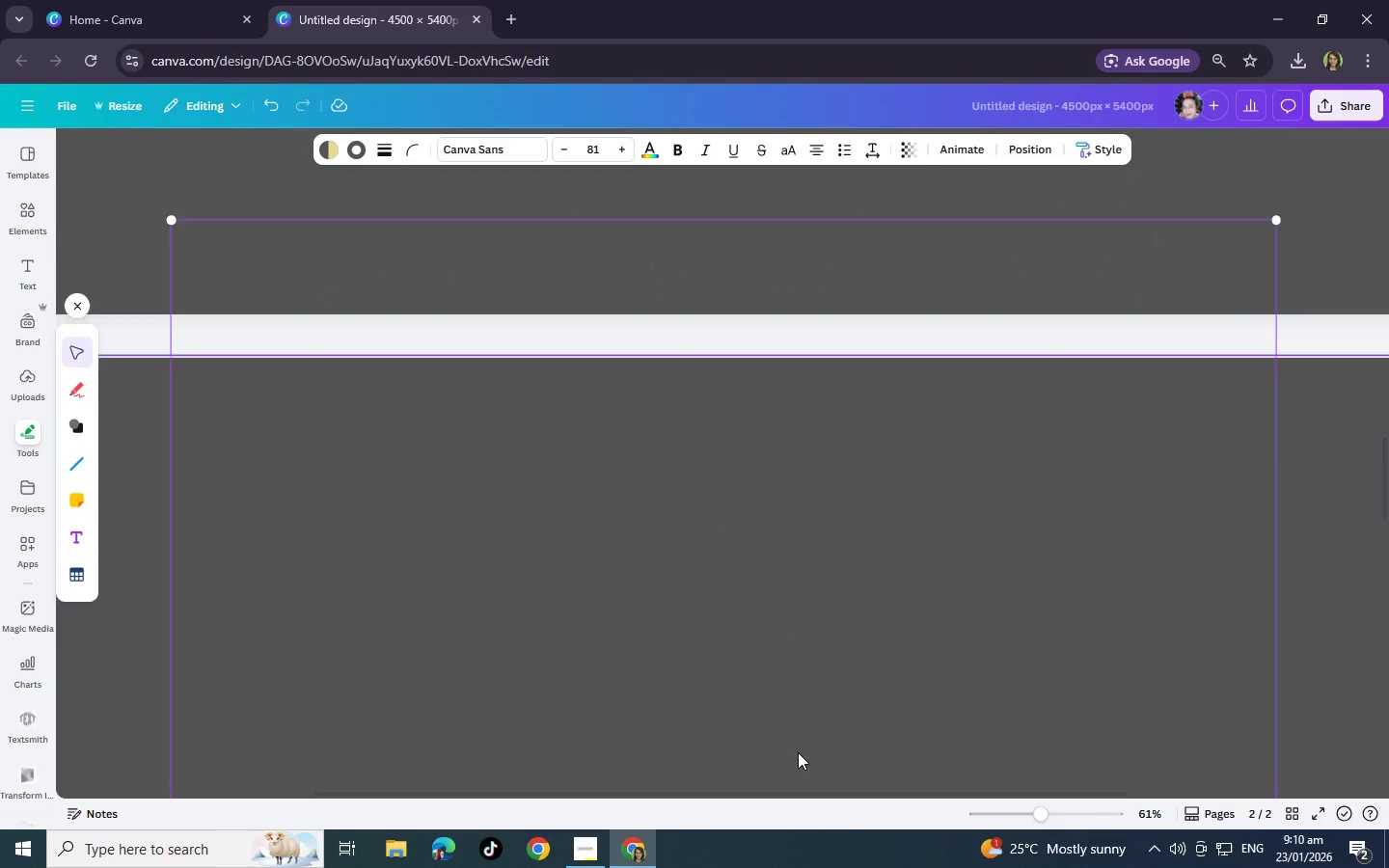 
scroll: coordinate [782, 701], scroll_direction: up, amount: 11.0
 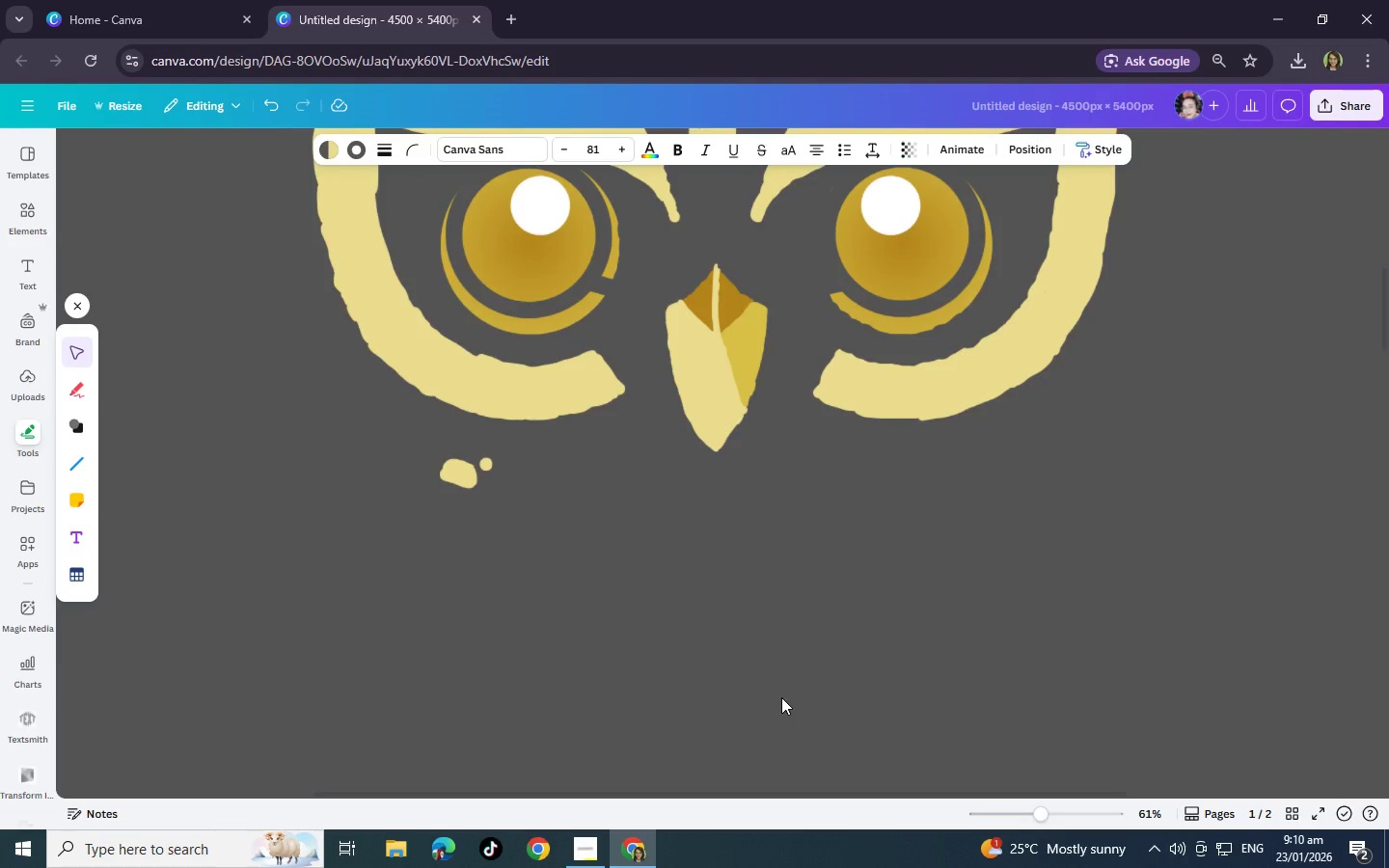 
key(Control+Z)
 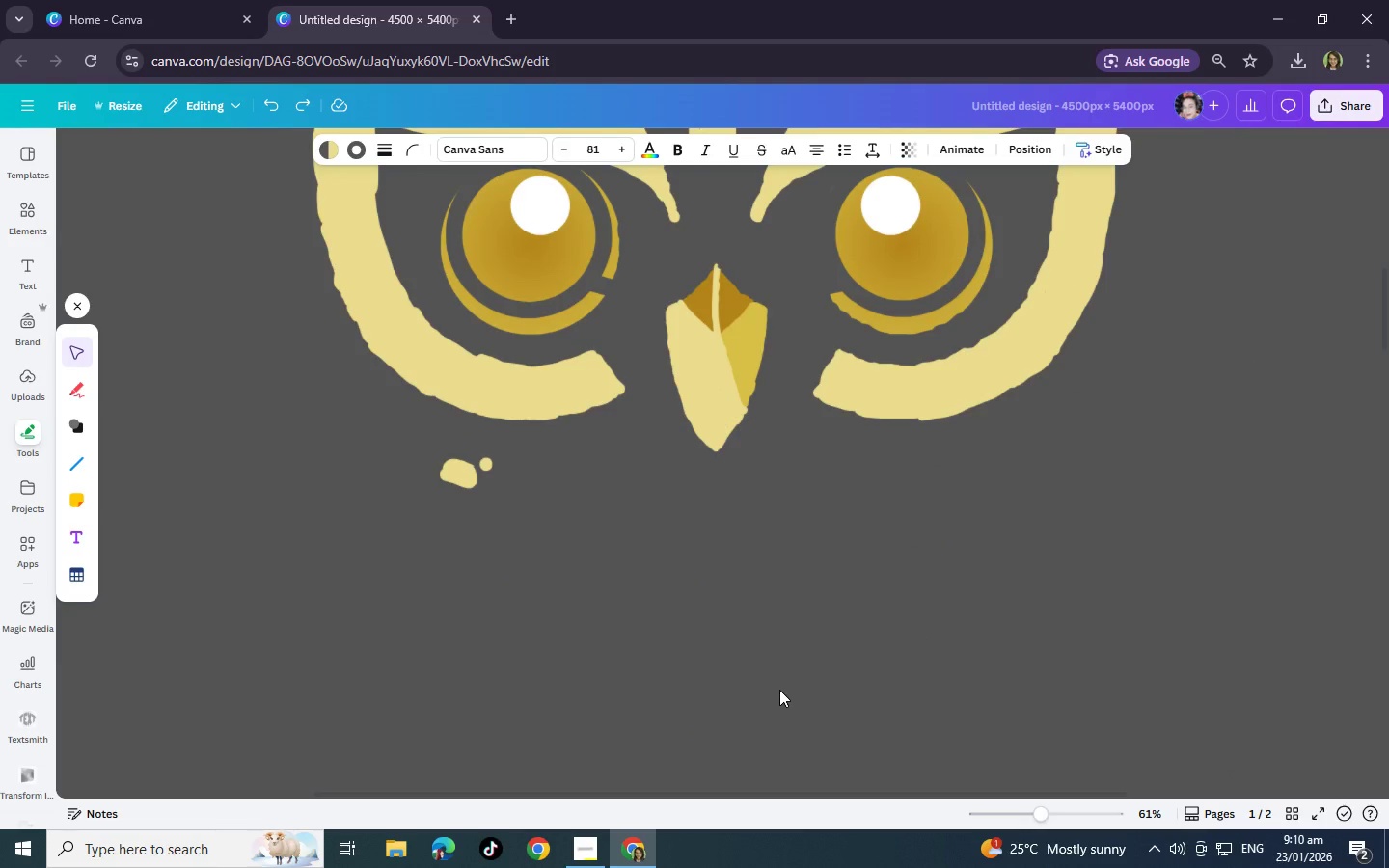 
key(Control+Z)
 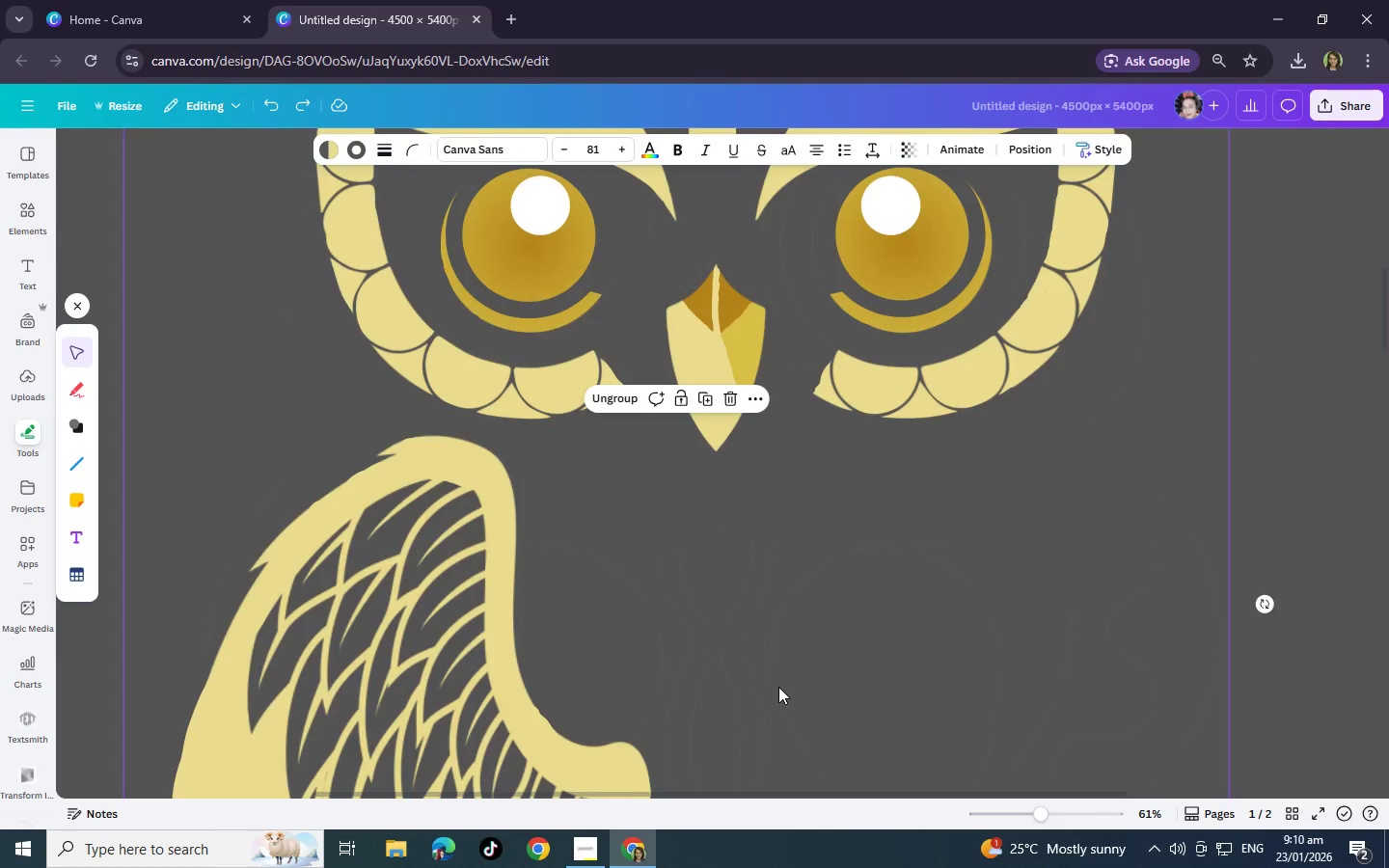 
left_click([388, 546])
 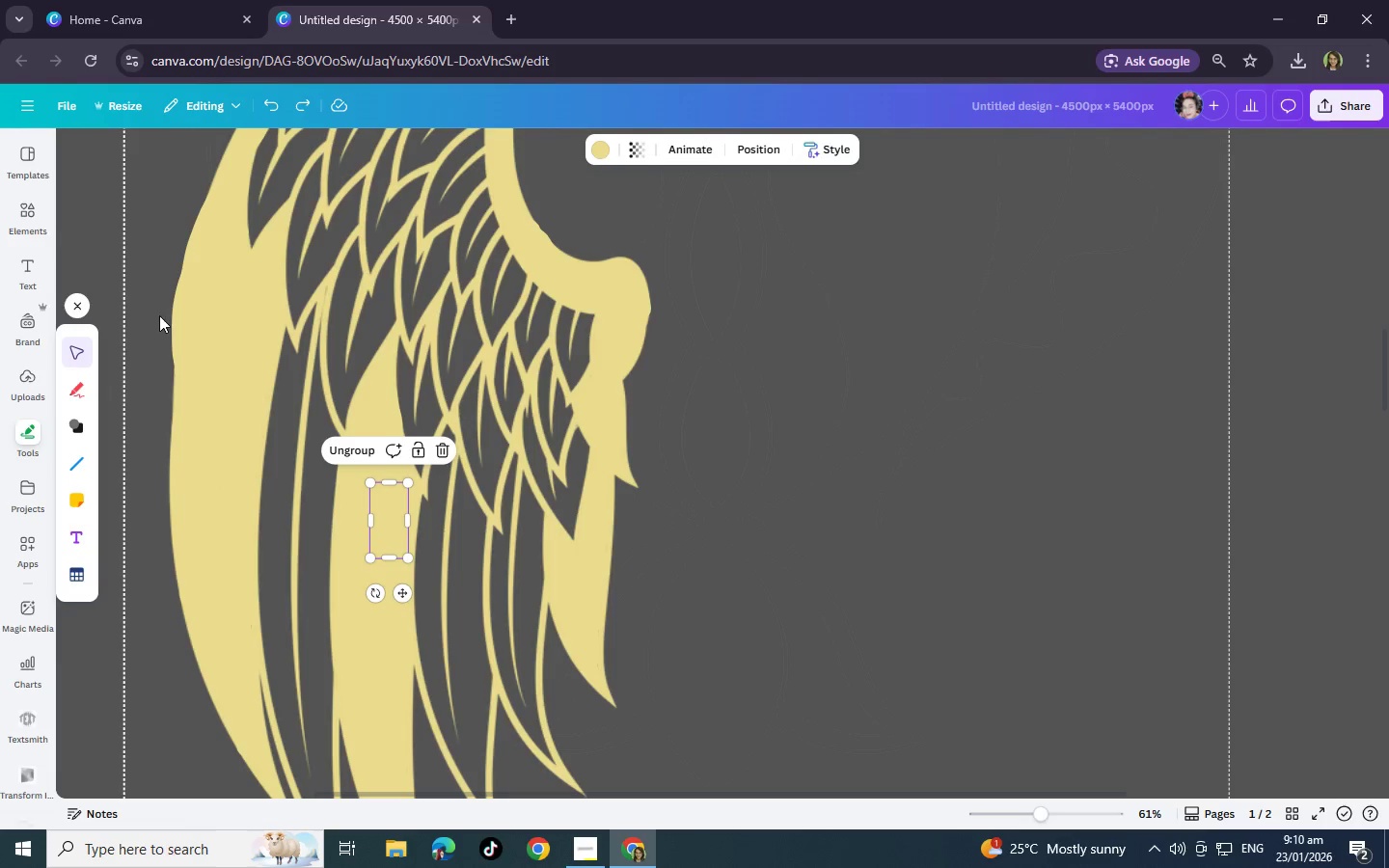 
scroll: coordinate [778, 687], scroll_direction: down, amount: 4.0
 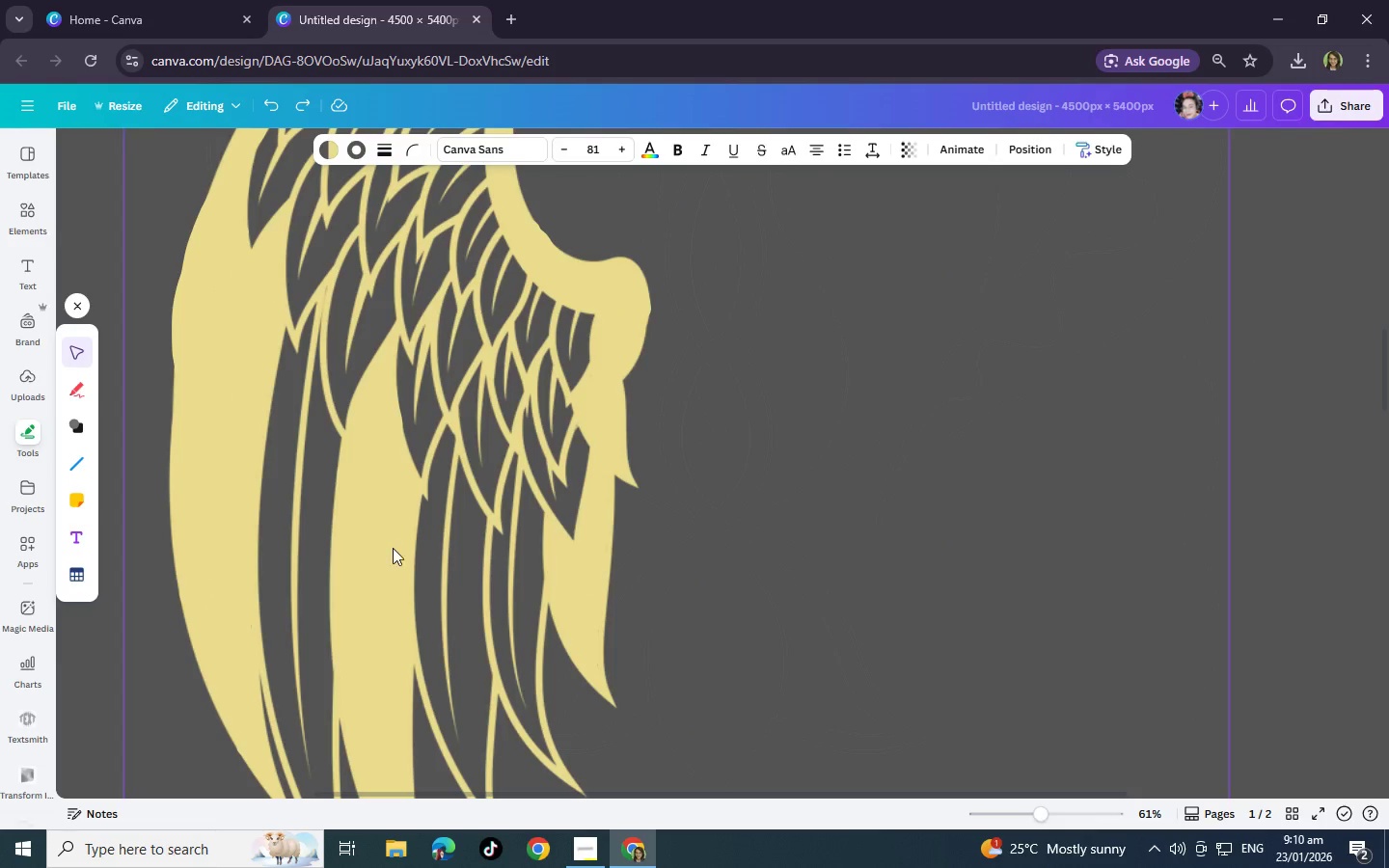 
left_click([96, 231])
 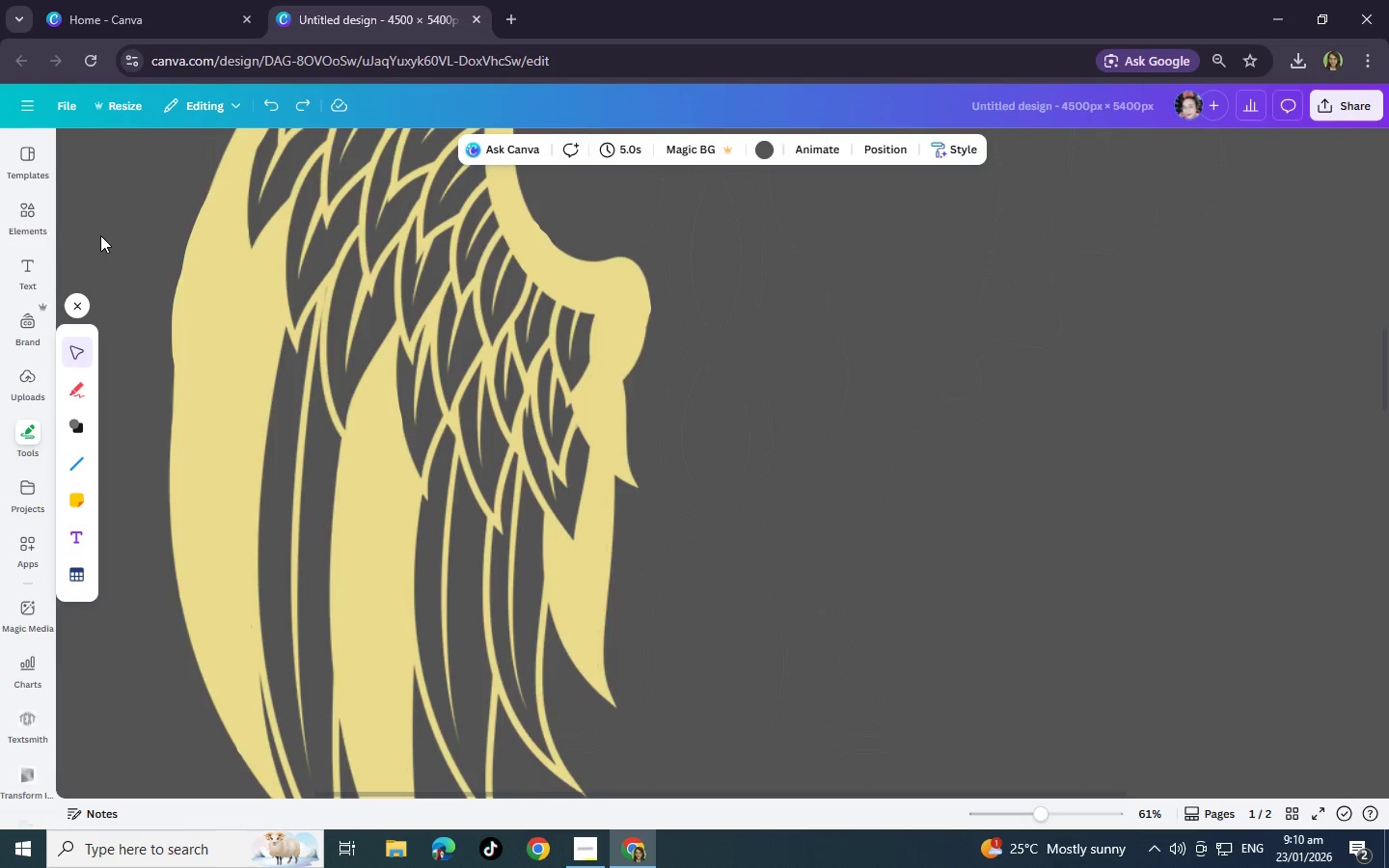 
scroll: coordinate [150, 312], scroll_direction: up, amount: 2.0
 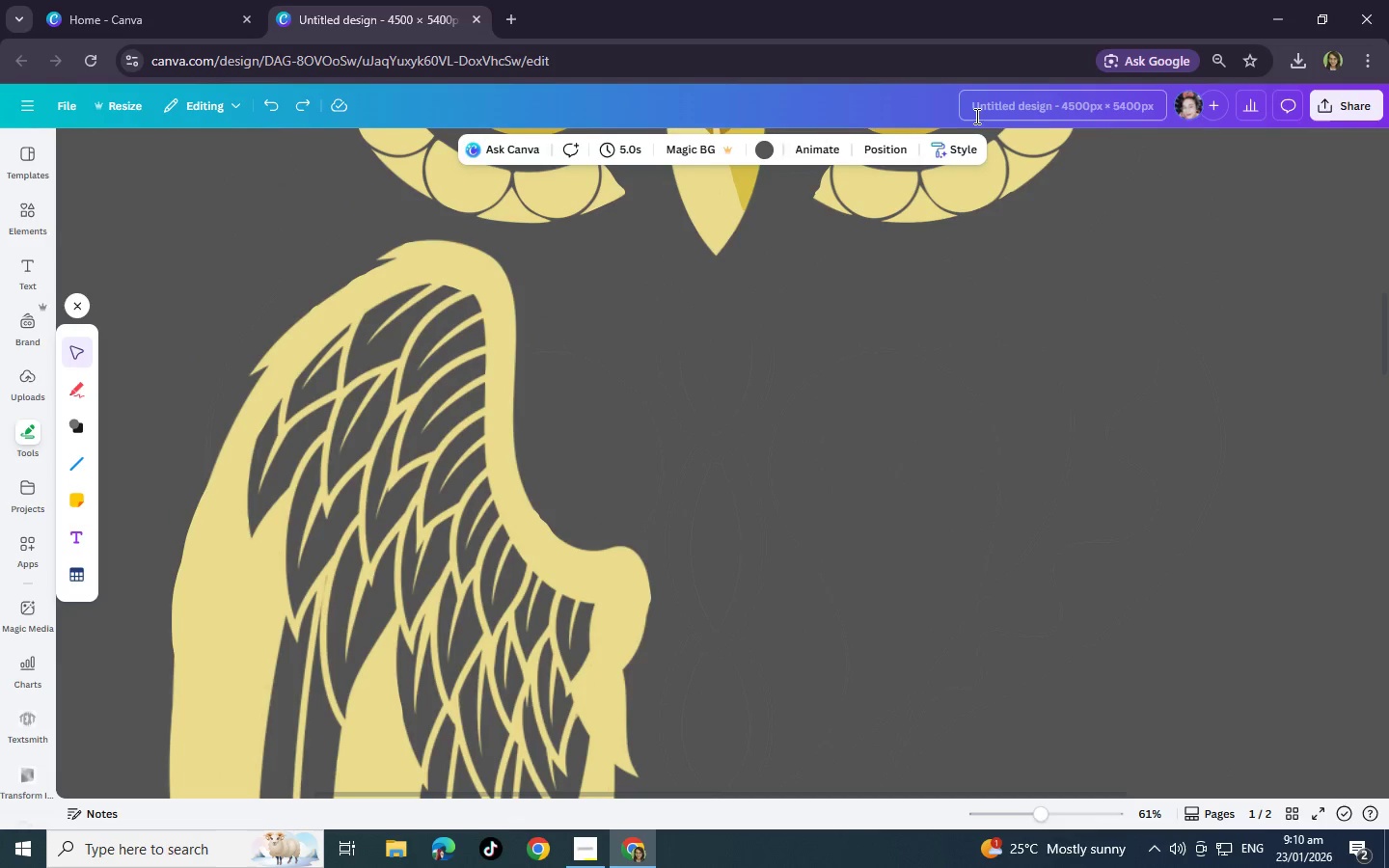 
left_click([885, 150])
 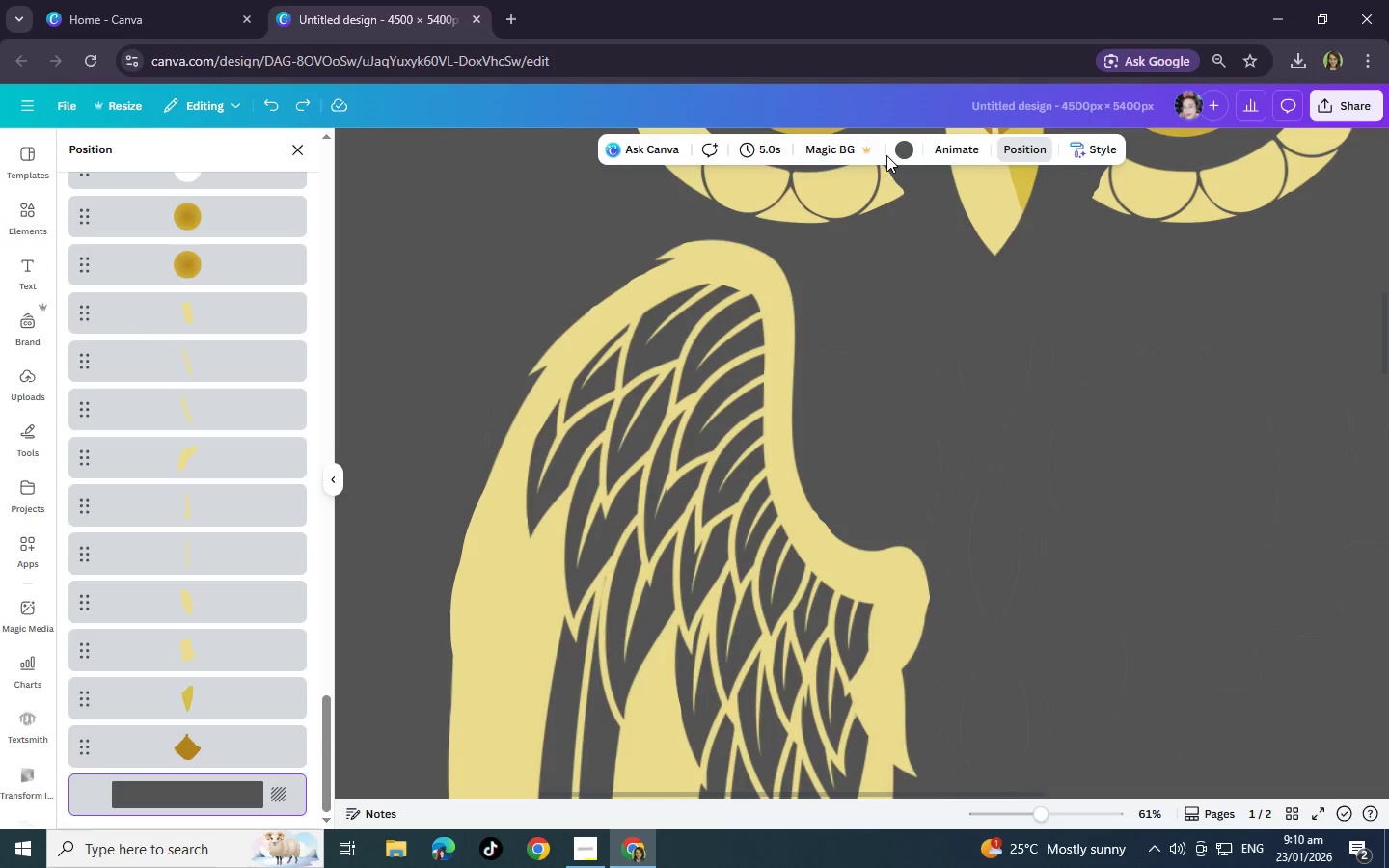 
scroll: coordinate [305, 614], scroll_direction: up, amount: 12.0
 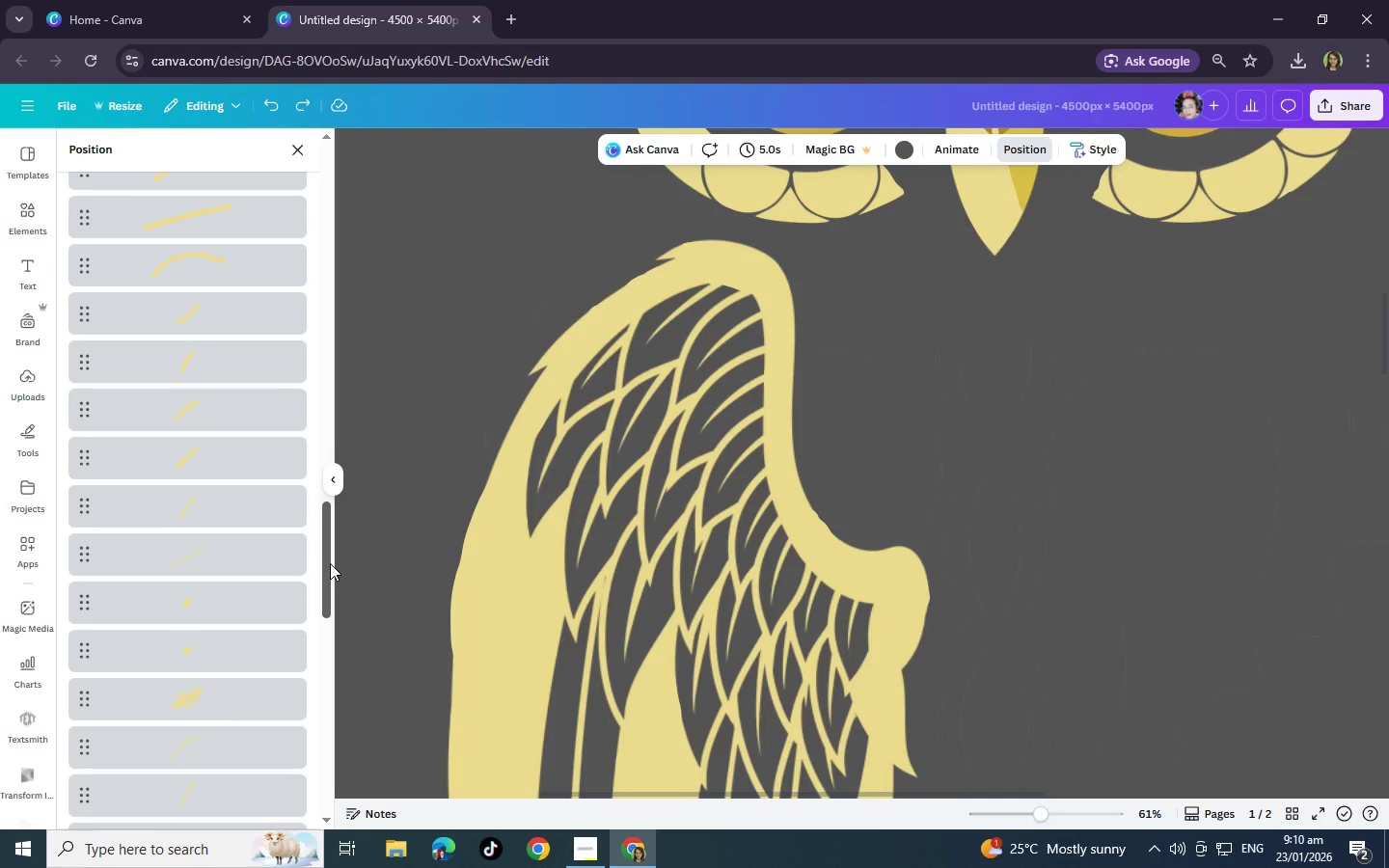 
left_click_drag(start_coordinate=[330, 563], to_coordinate=[328, 179])
 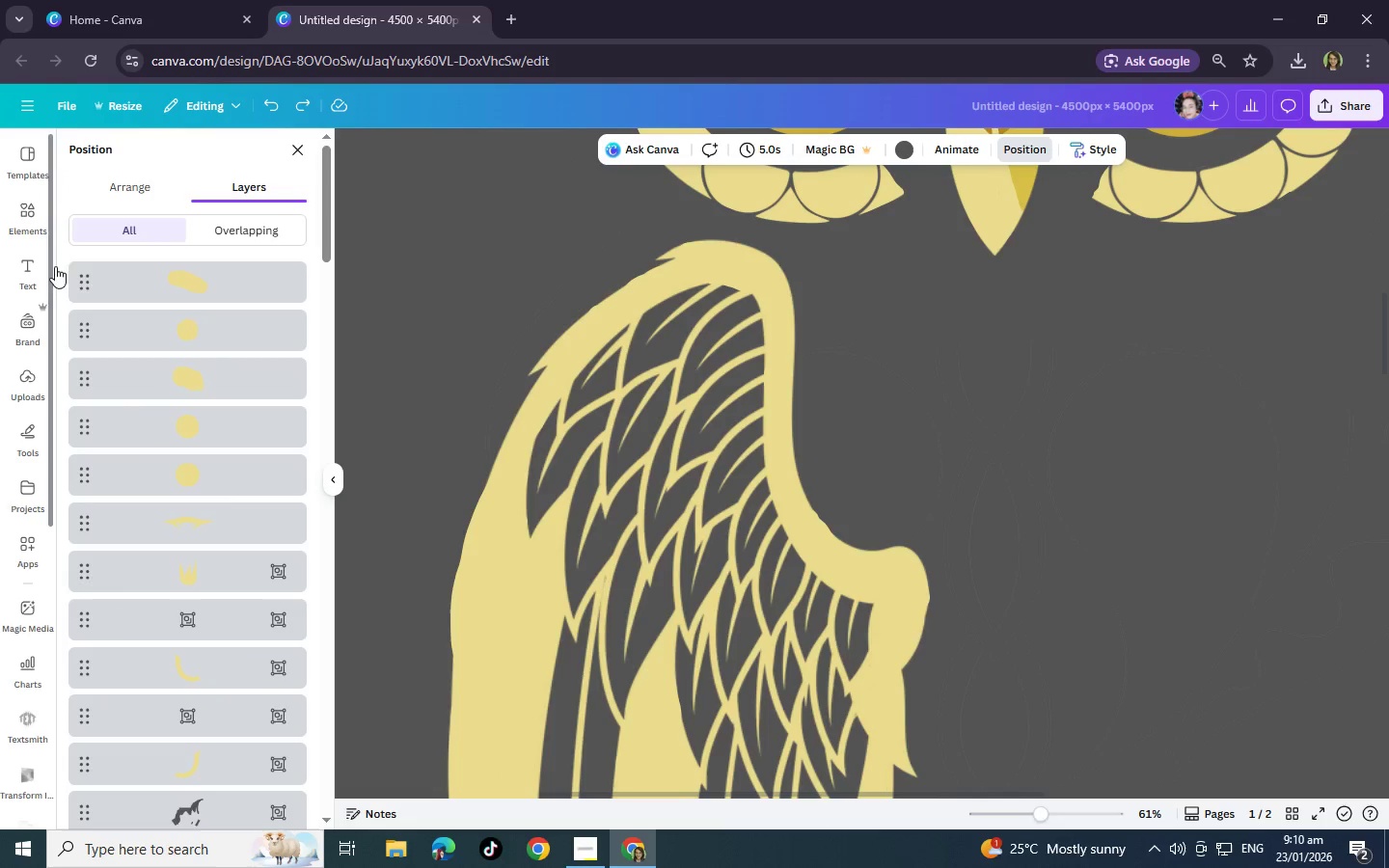 
scroll: coordinate [188, 475], scroll_direction: down, amount: 5.0
 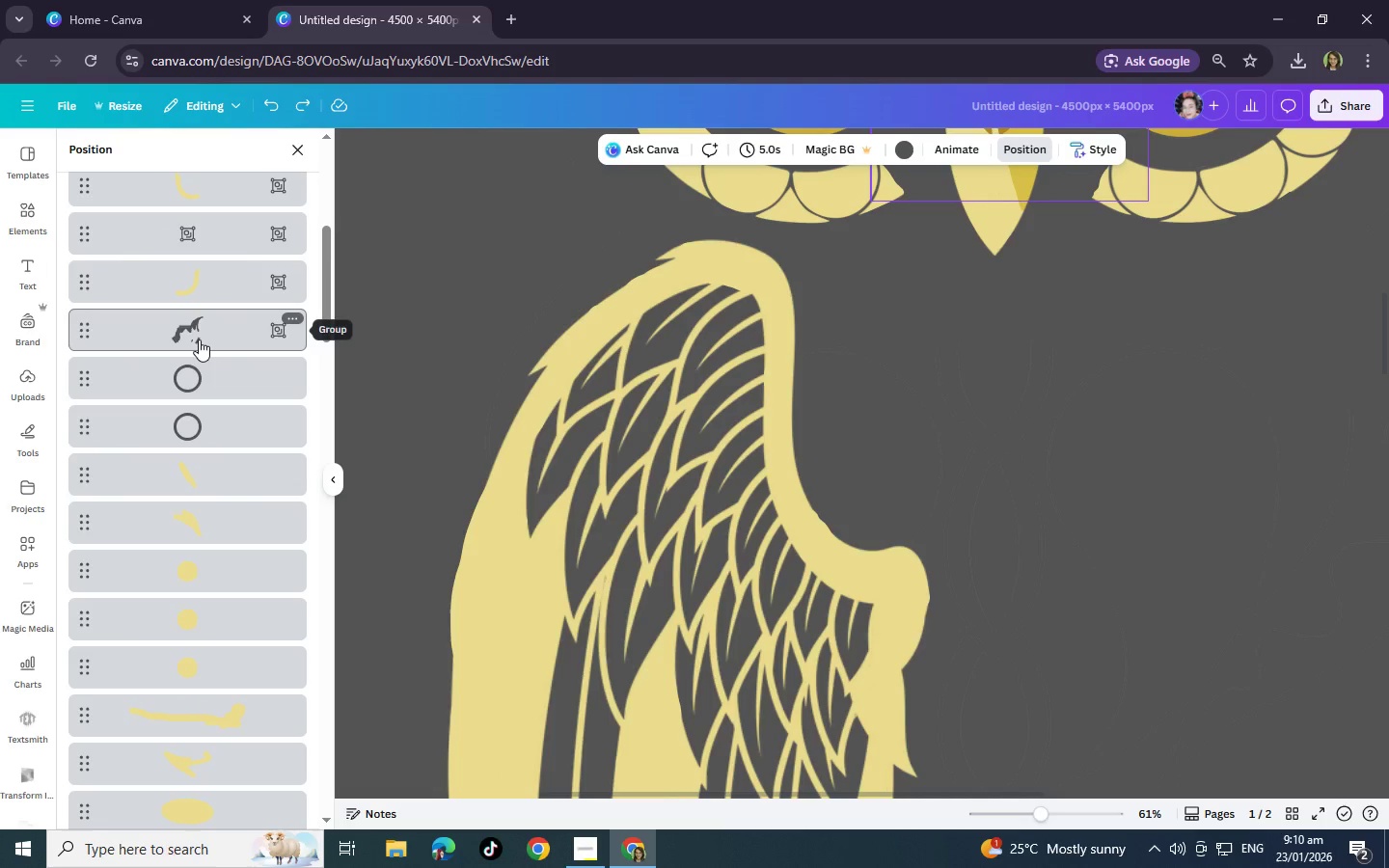 
left_click([199, 339])
 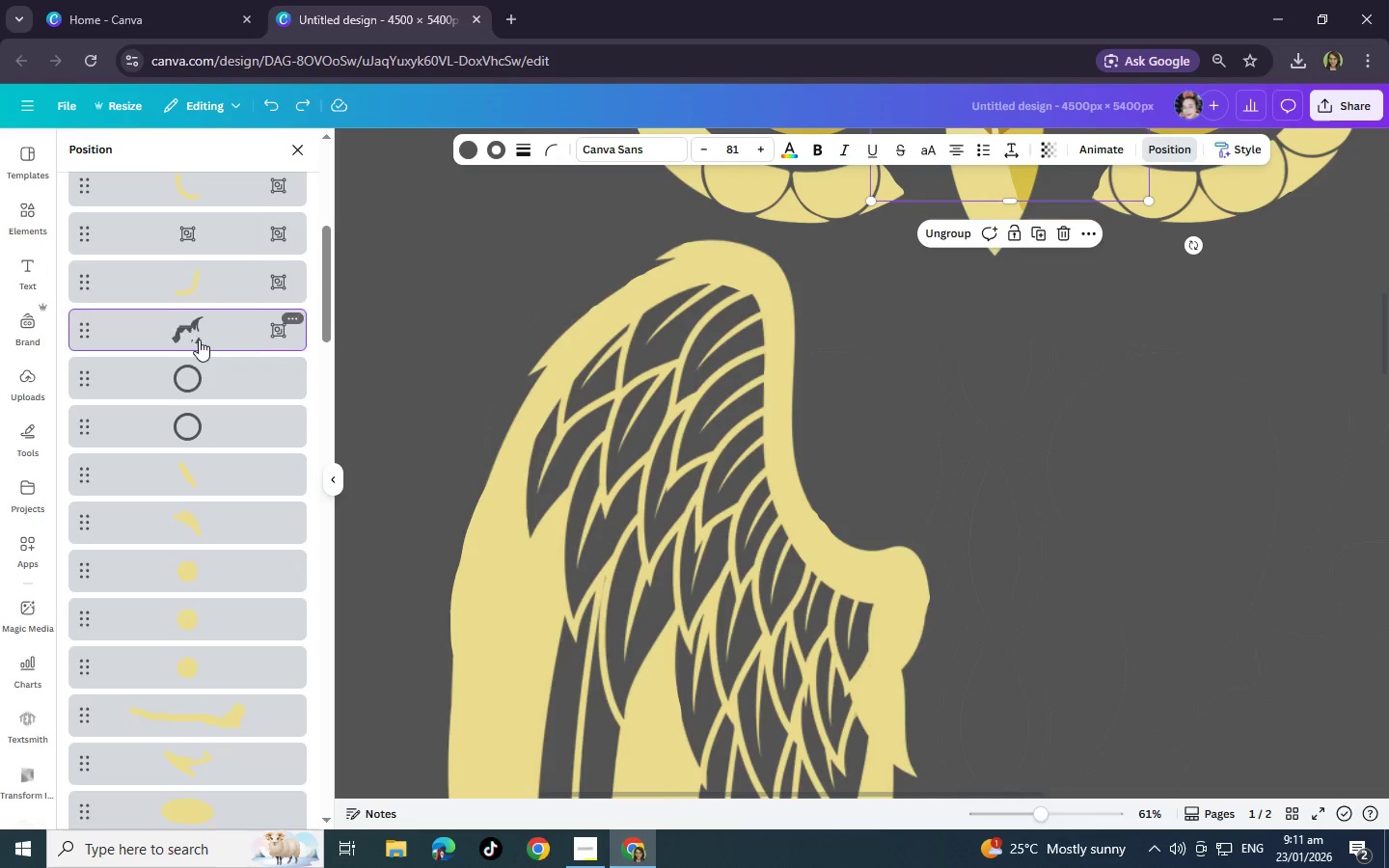 
scroll: coordinate [205, 366], scroll_direction: up, amount: 7.0
 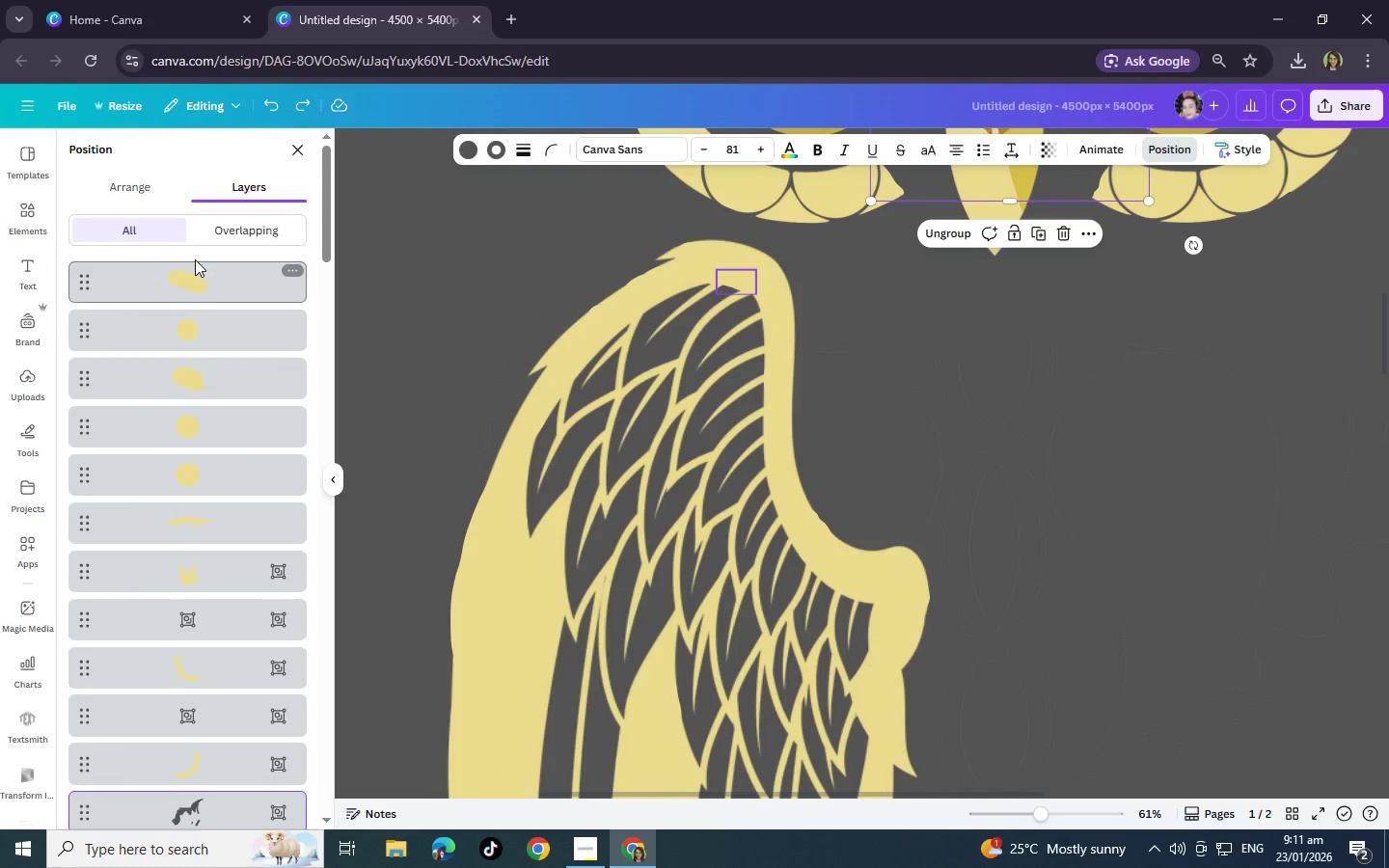 
left_click([197, 286])
 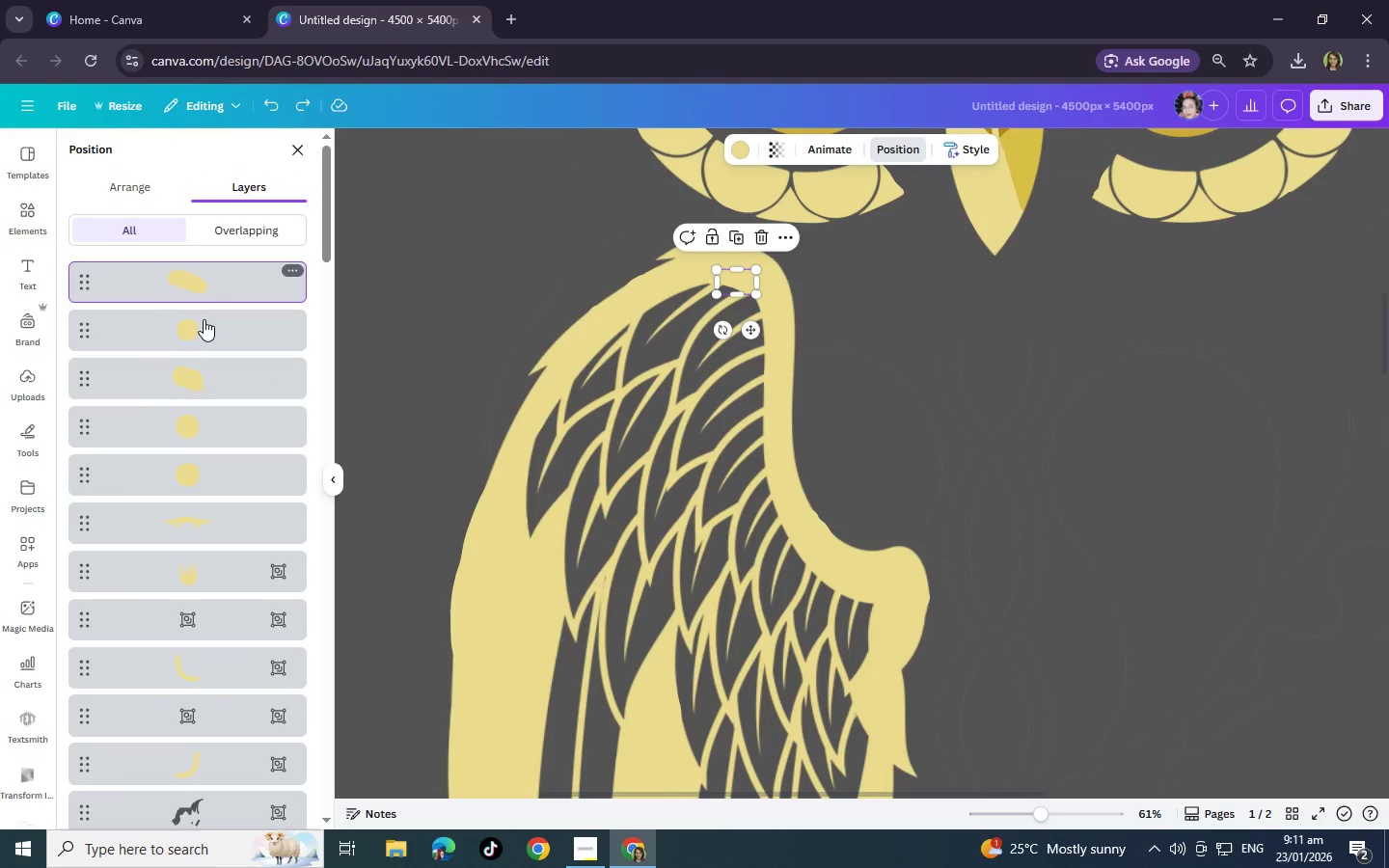 
left_click([204, 323])
 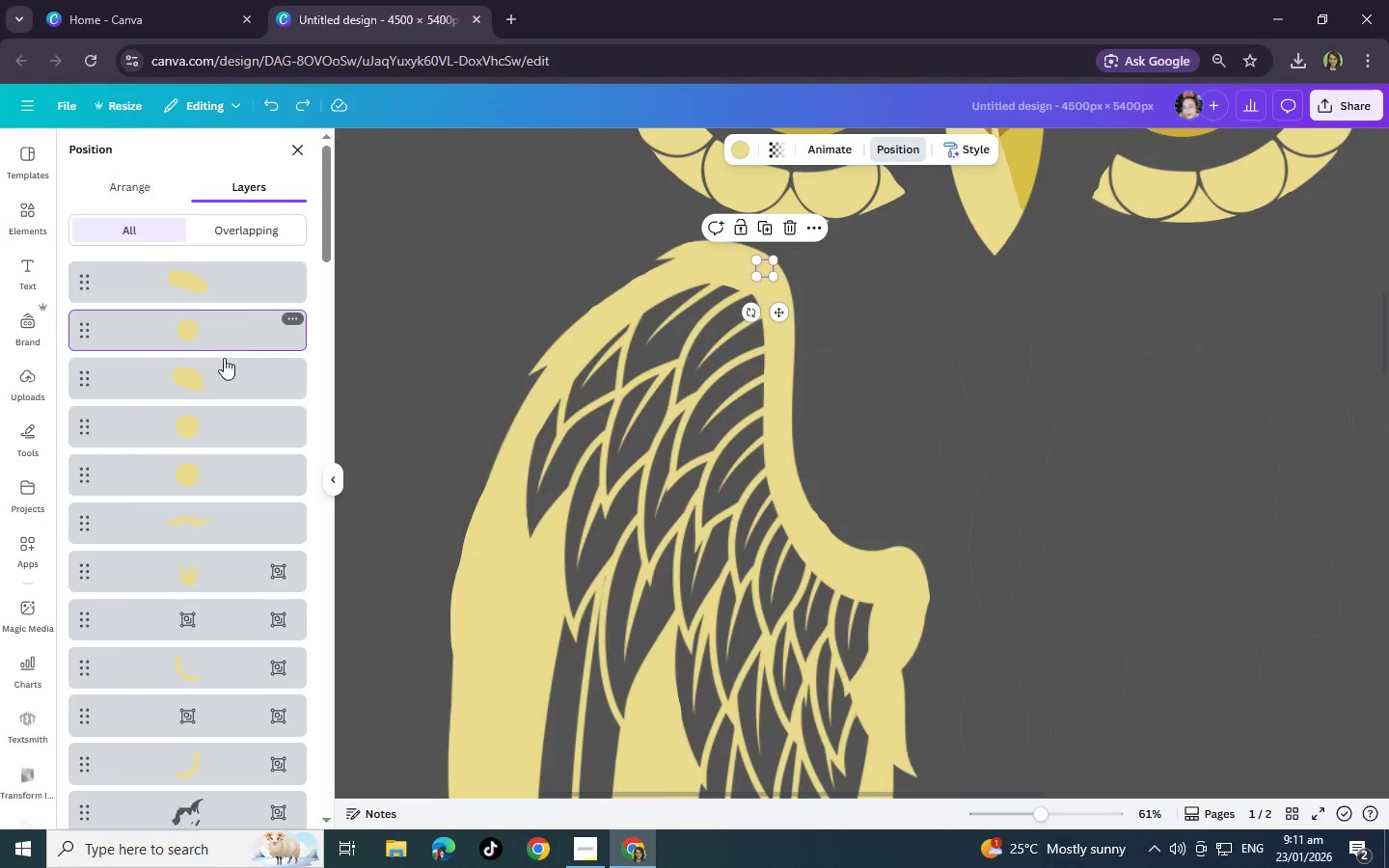 
left_click([223, 372])
 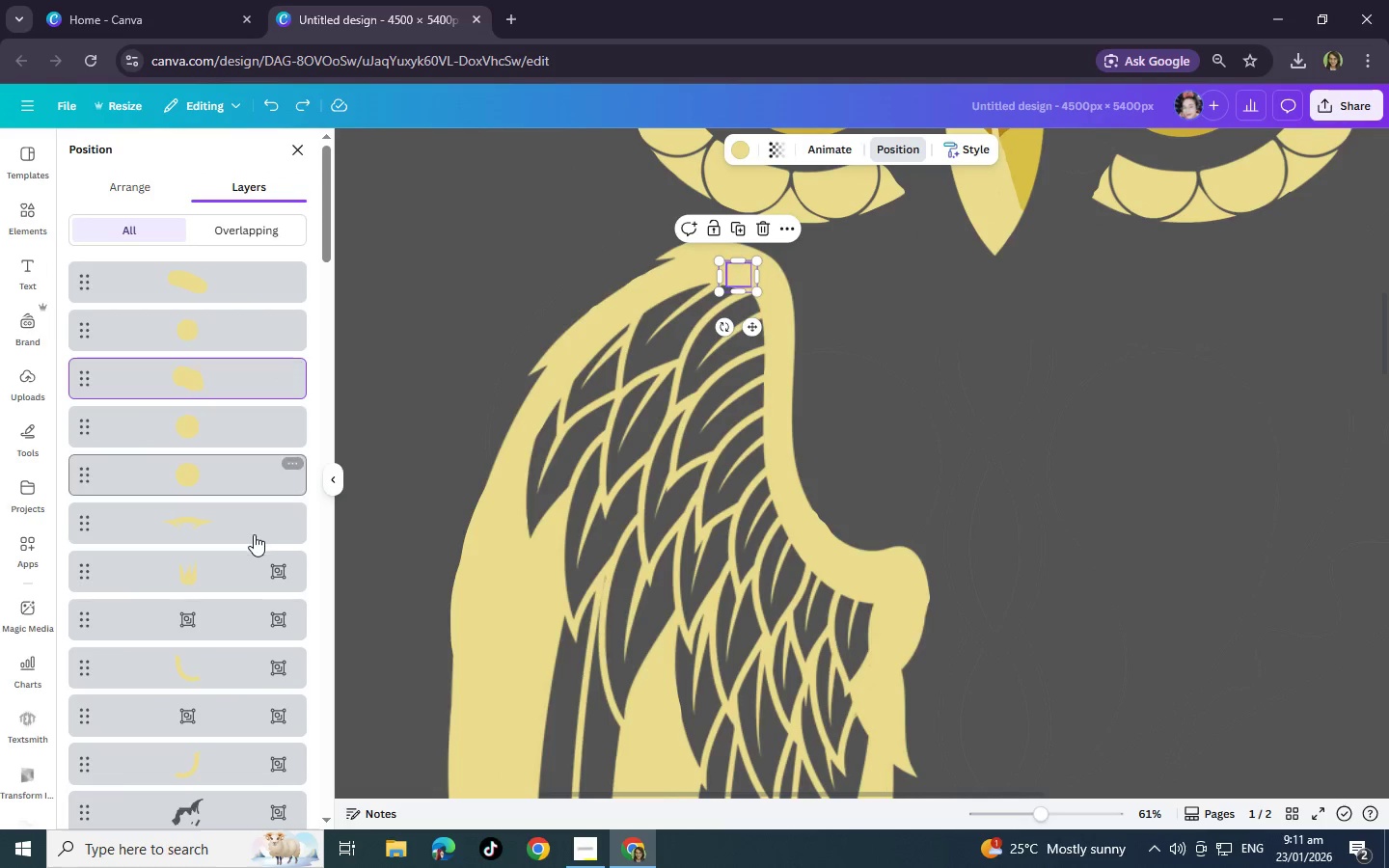 
left_click([251, 539])
 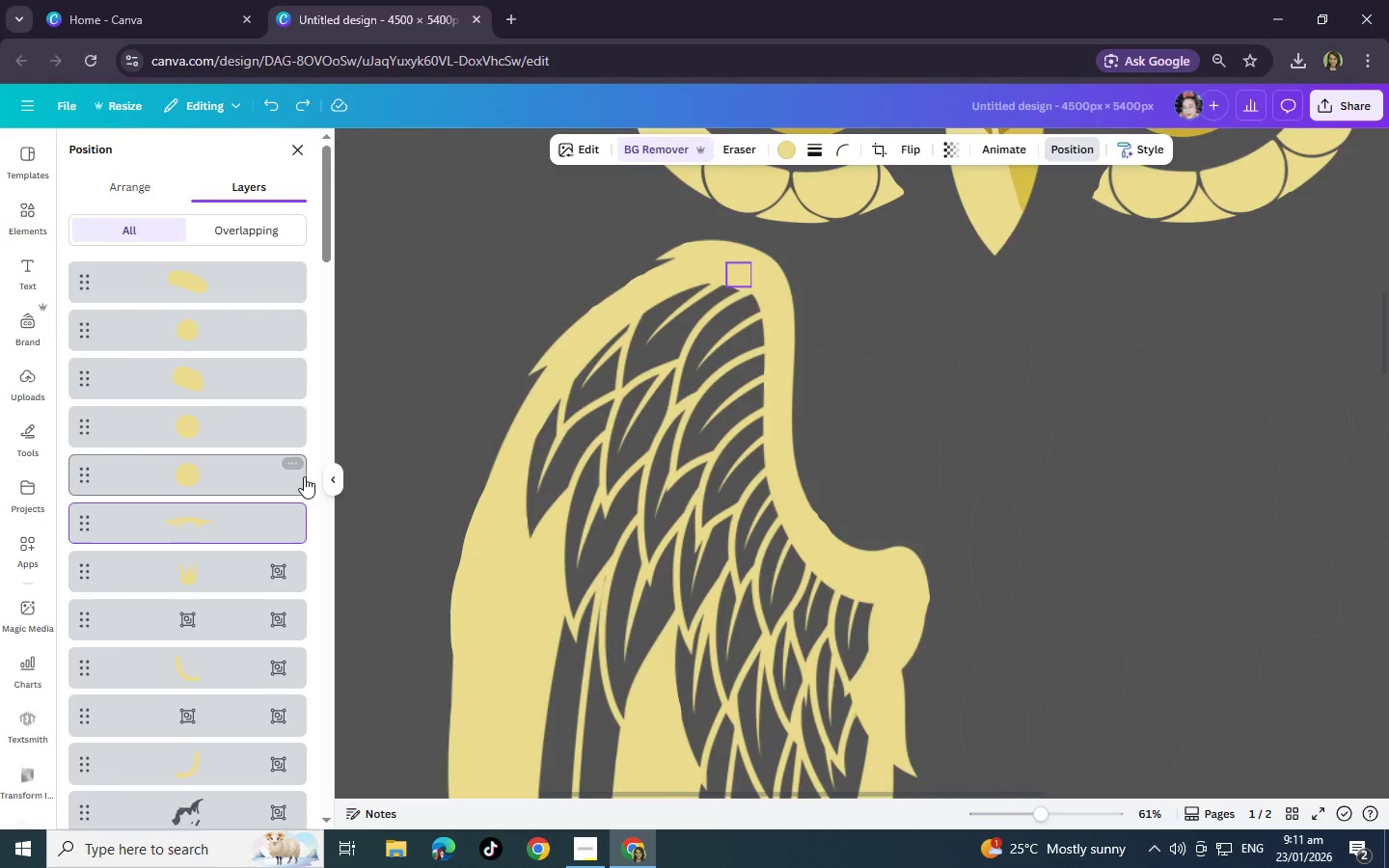 
scroll: coordinate [593, 495], scroll_direction: up, amount: 4.0
 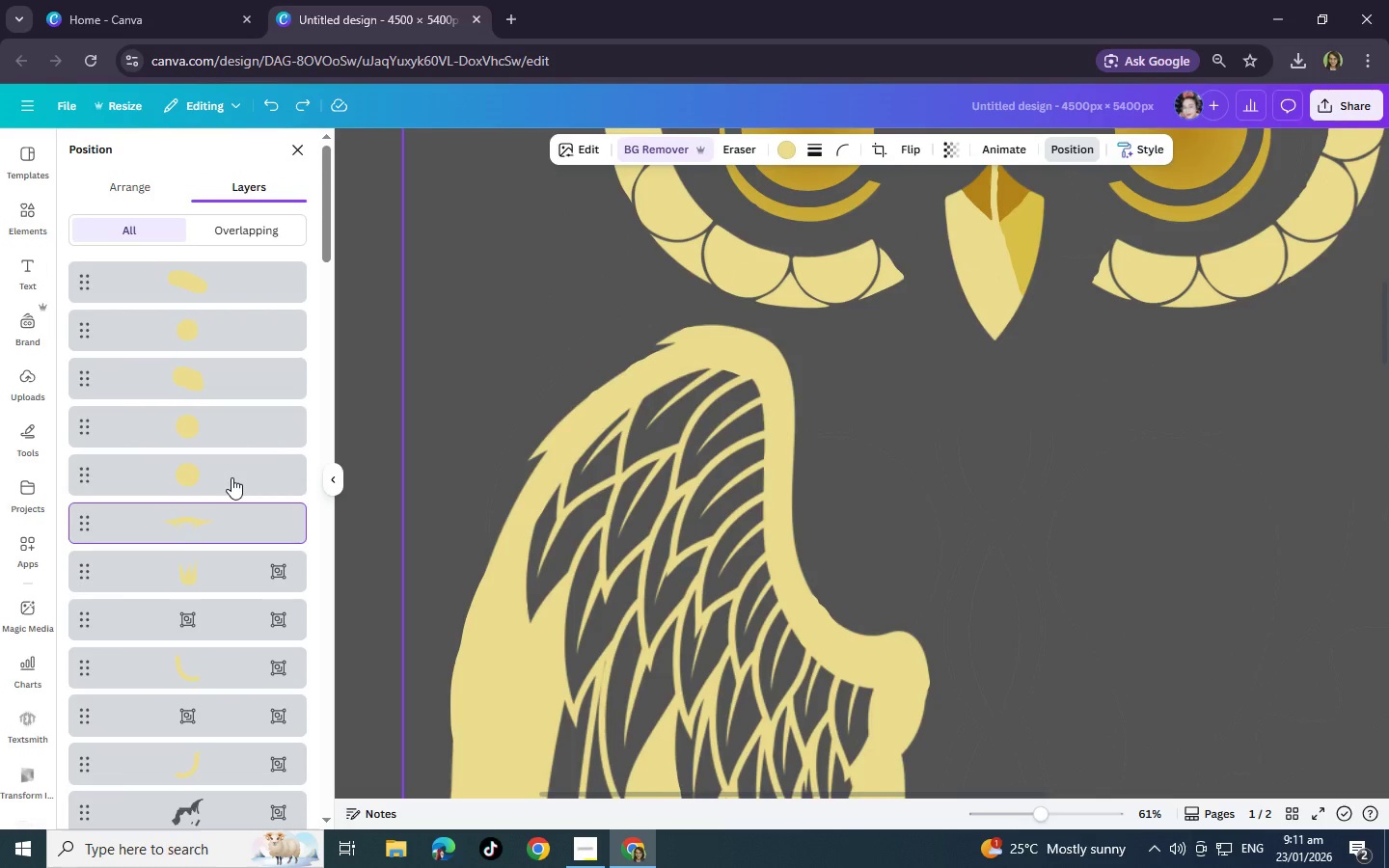 
left_click([217, 469])
 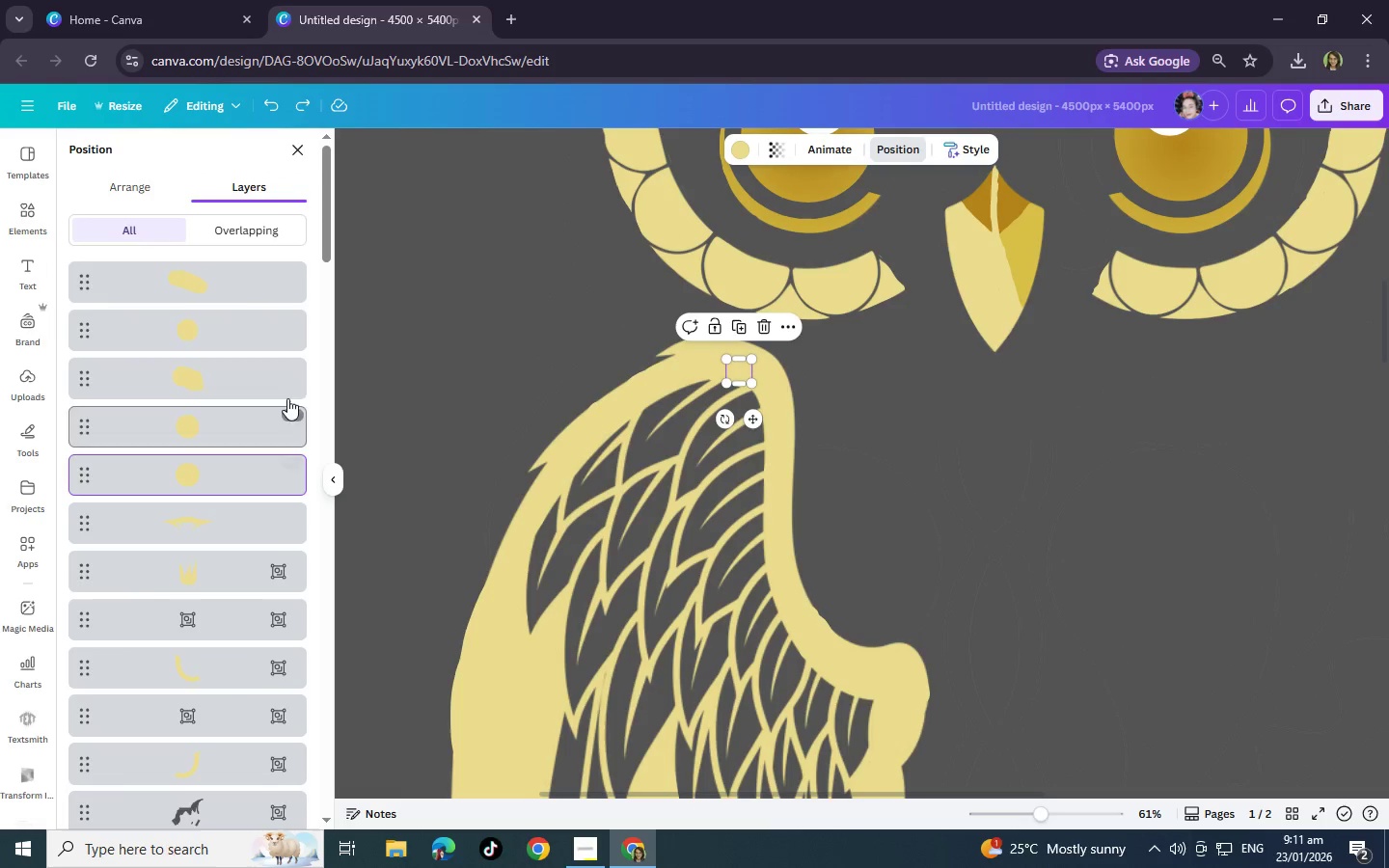 
scroll: coordinate [312, 417], scroll_direction: up, amount: 3.0
 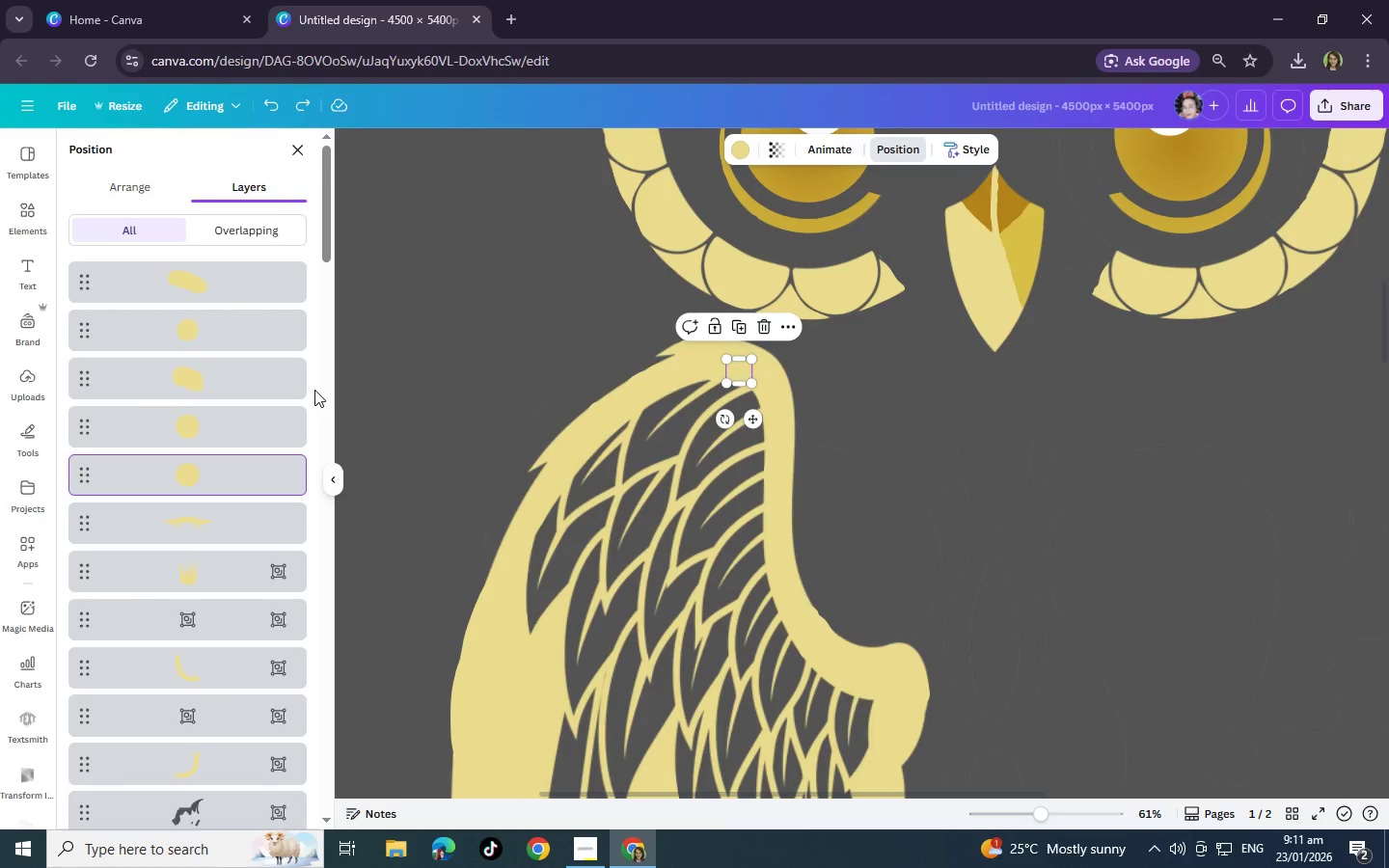 
scroll: coordinate [304, 462], scroll_direction: down, amount: 31.0
 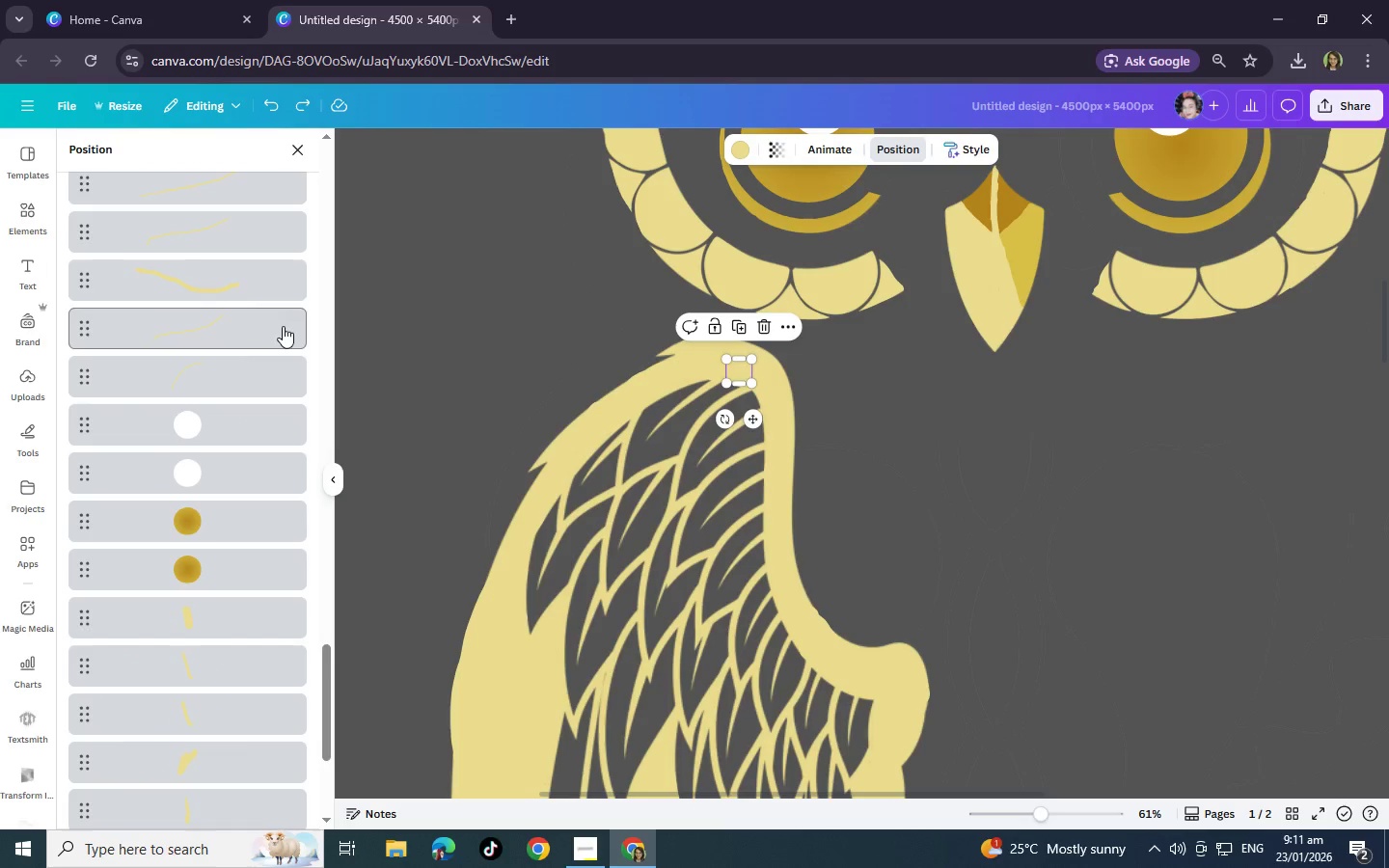 
left_click([218, 332])
 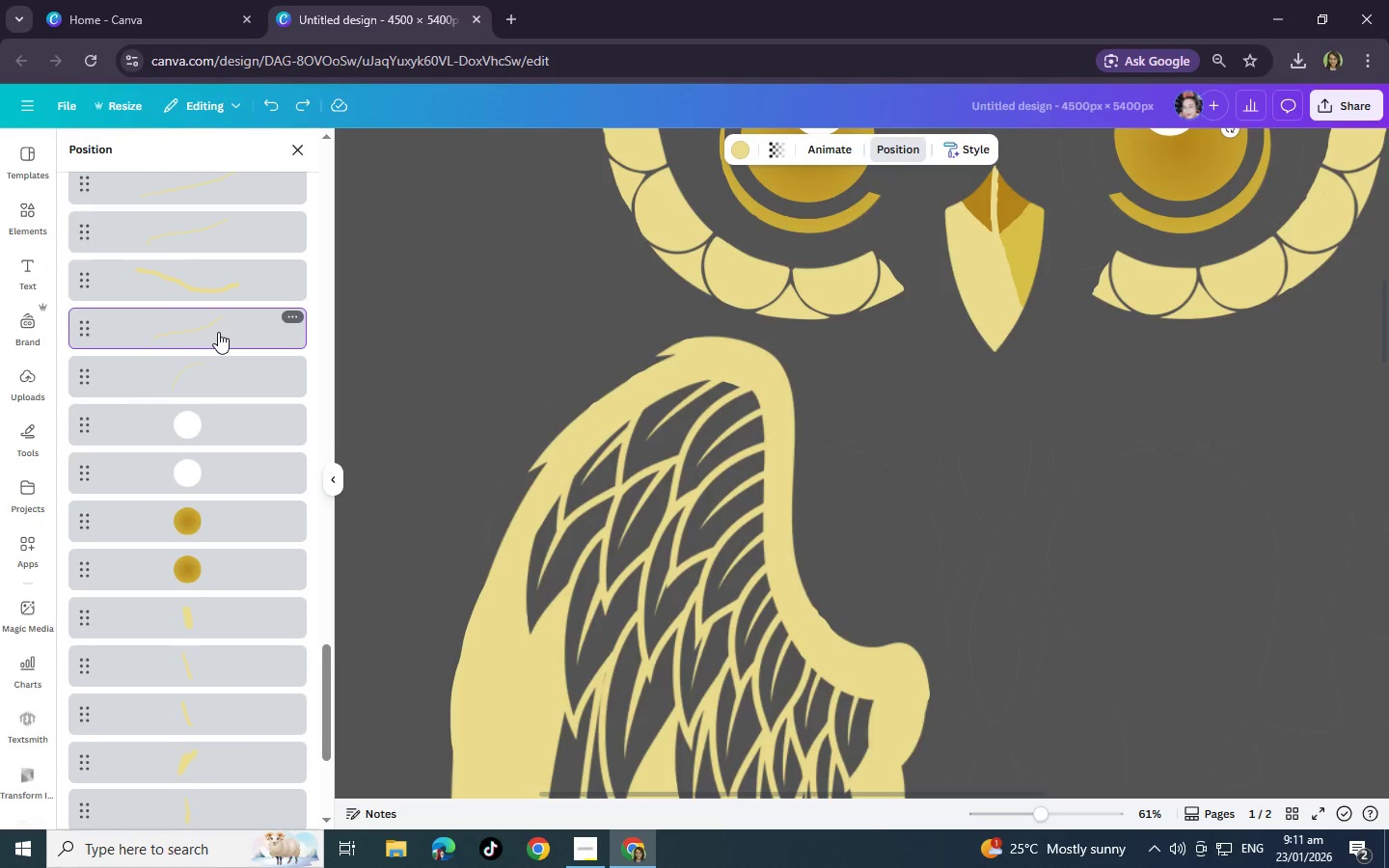 
scroll: coordinate [483, 491], scroll_direction: down, amount: 6.0
 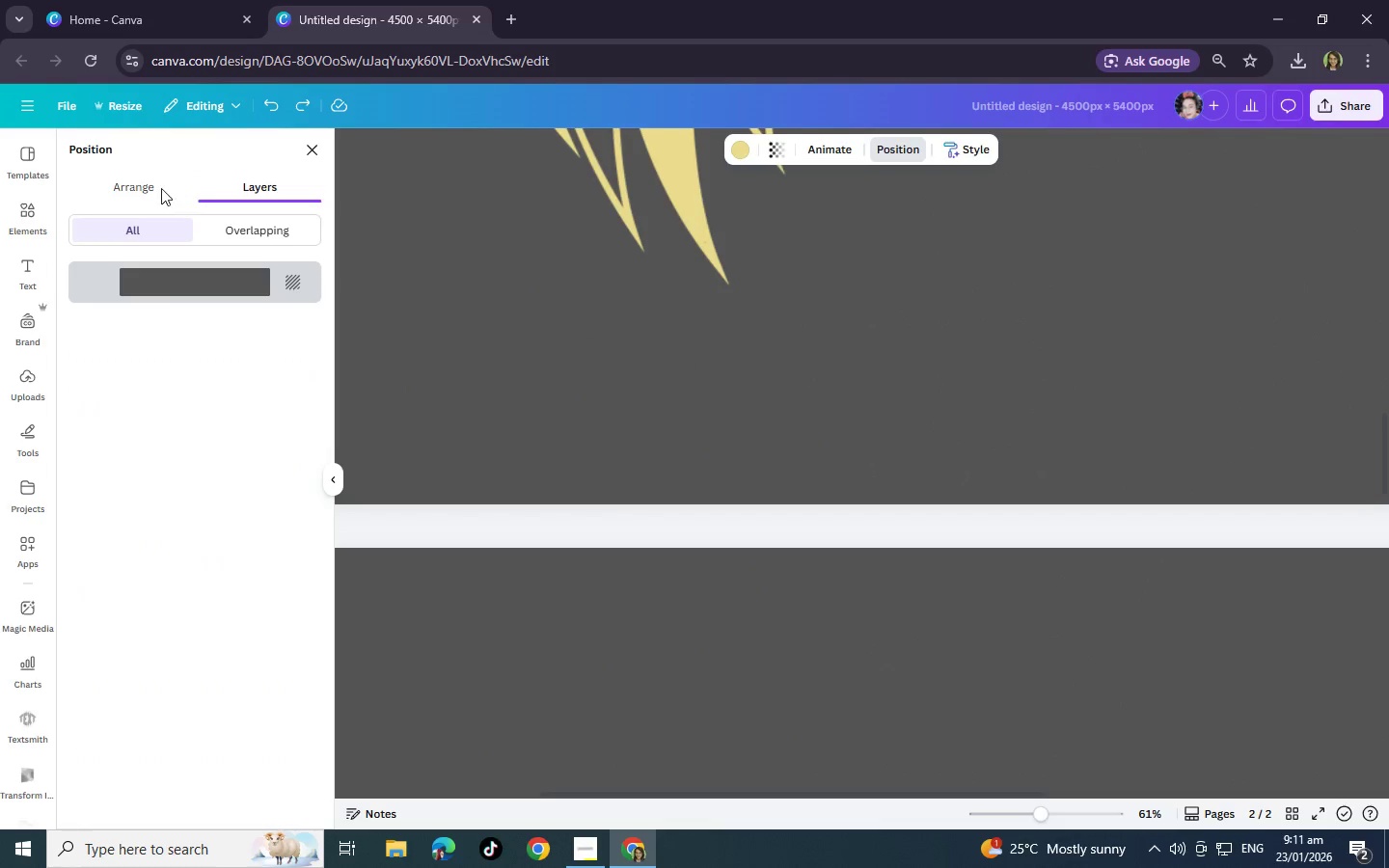 
left_click([158, 188])
 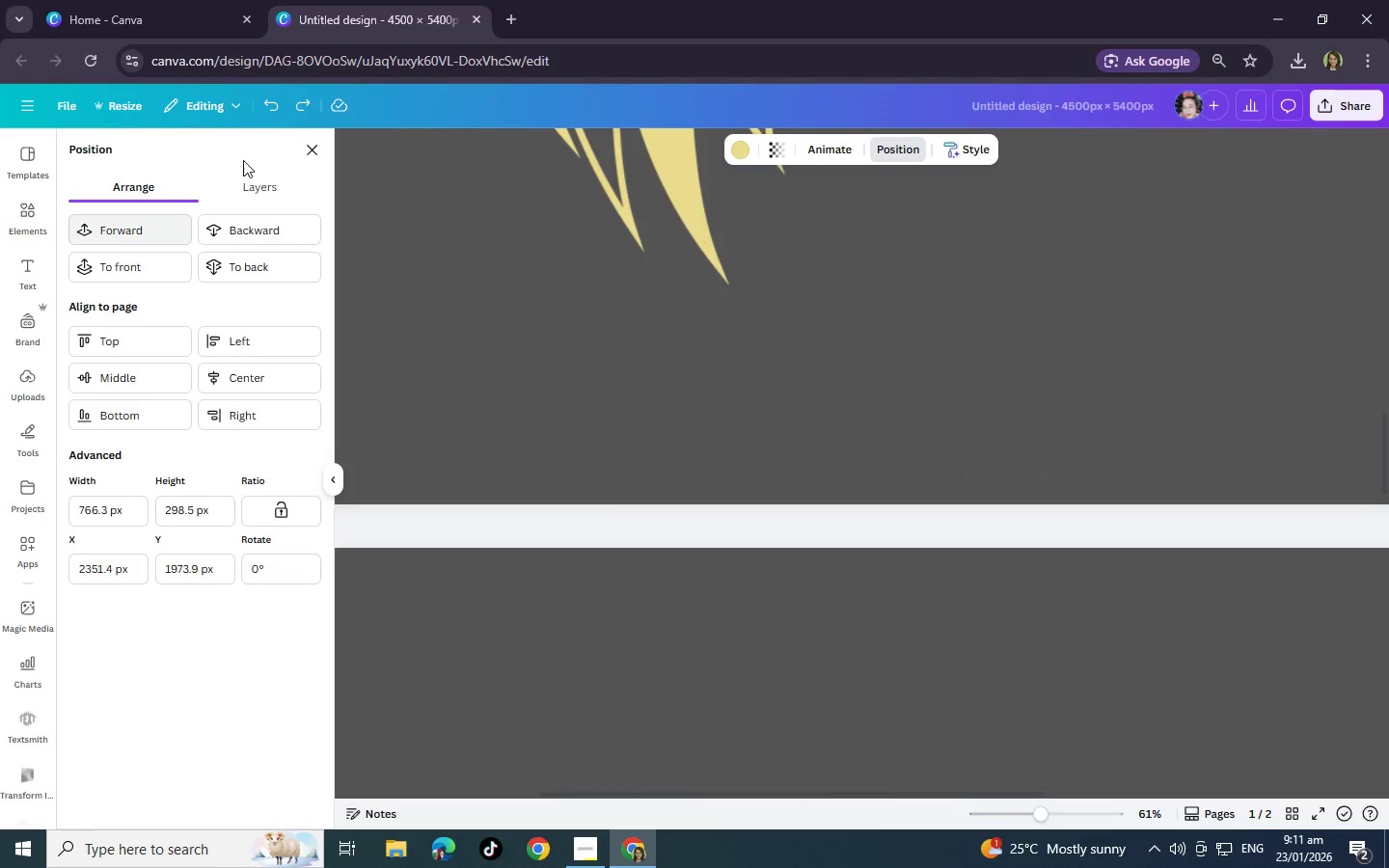 
left_click([266, 183])
 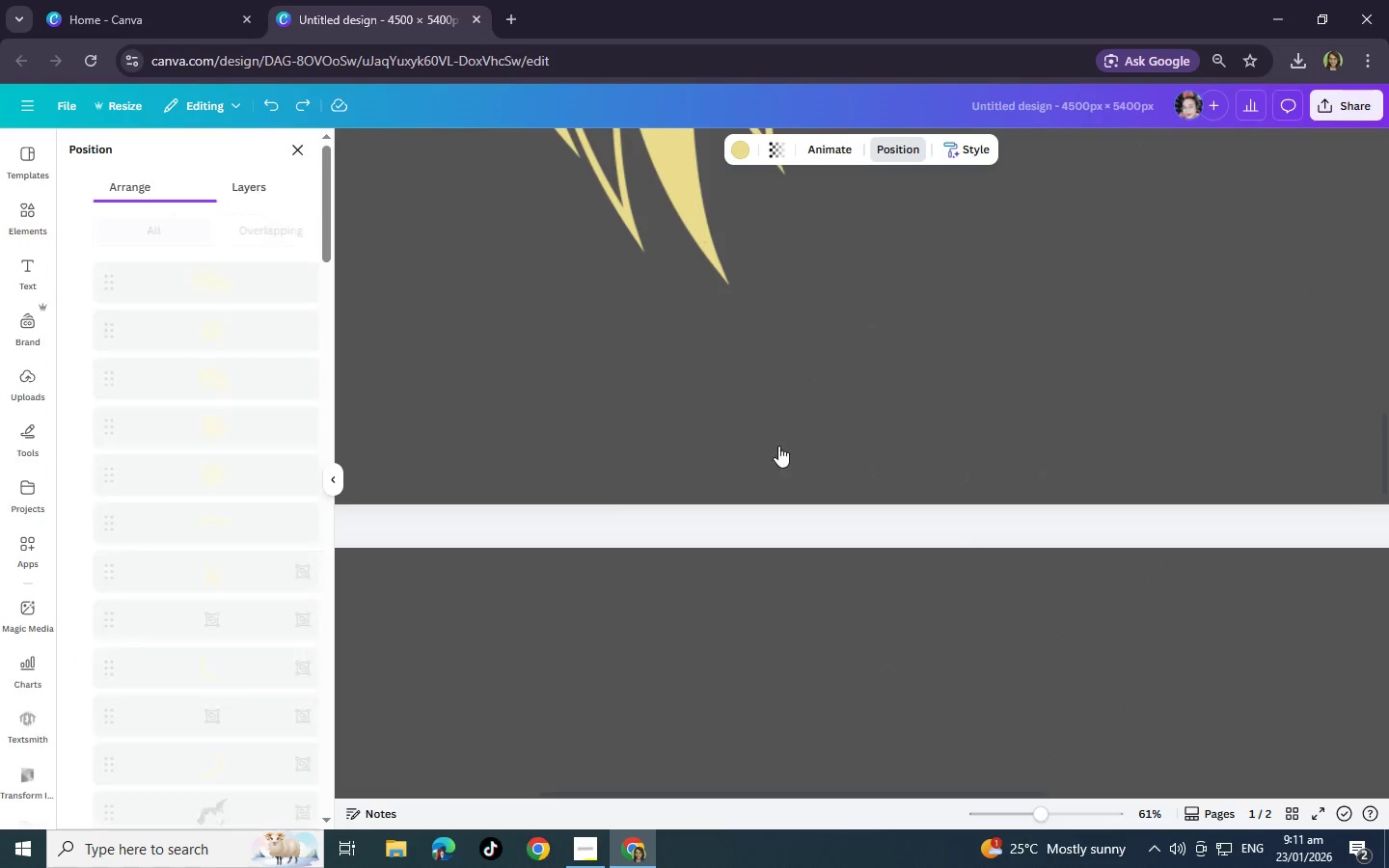 
scroll: coordinate [889, 556], scroll_direction: up, amount: 7.0
 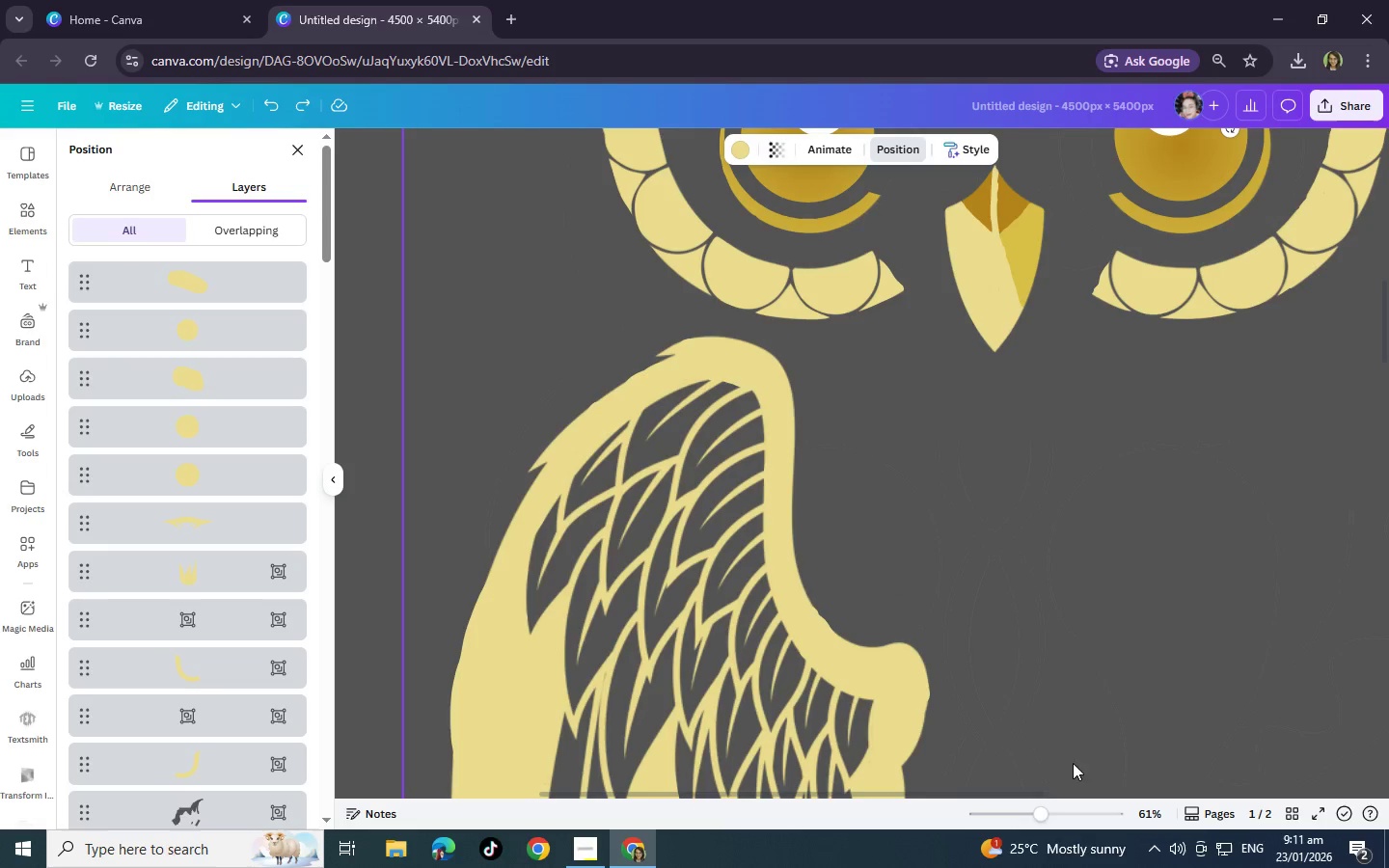 
left_click([1016, 812])
 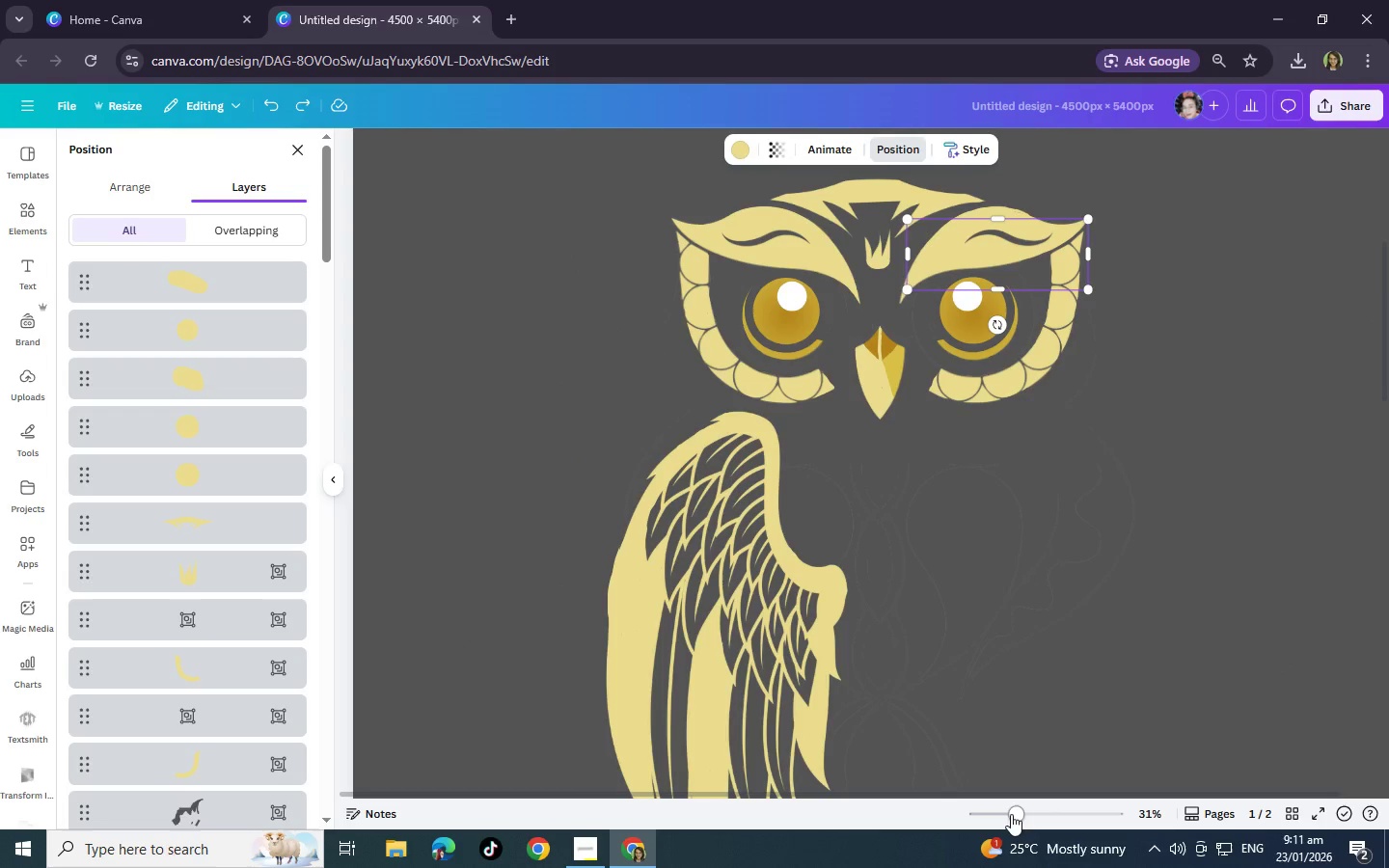 
left_click_drag(start_coordinate=[1010, 814], to_coordinate=[1032, 816])
 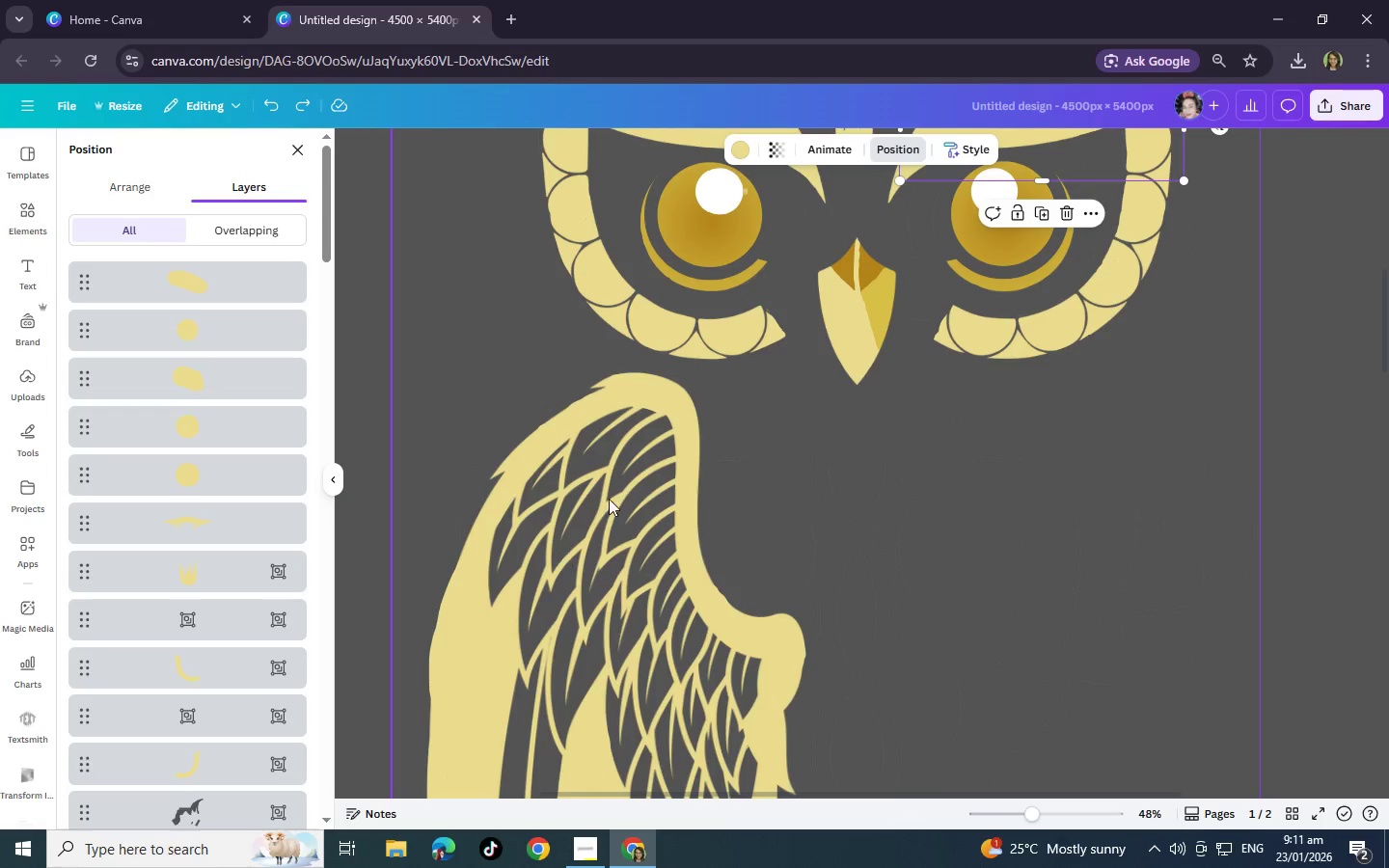 
left_click([609, 499])
 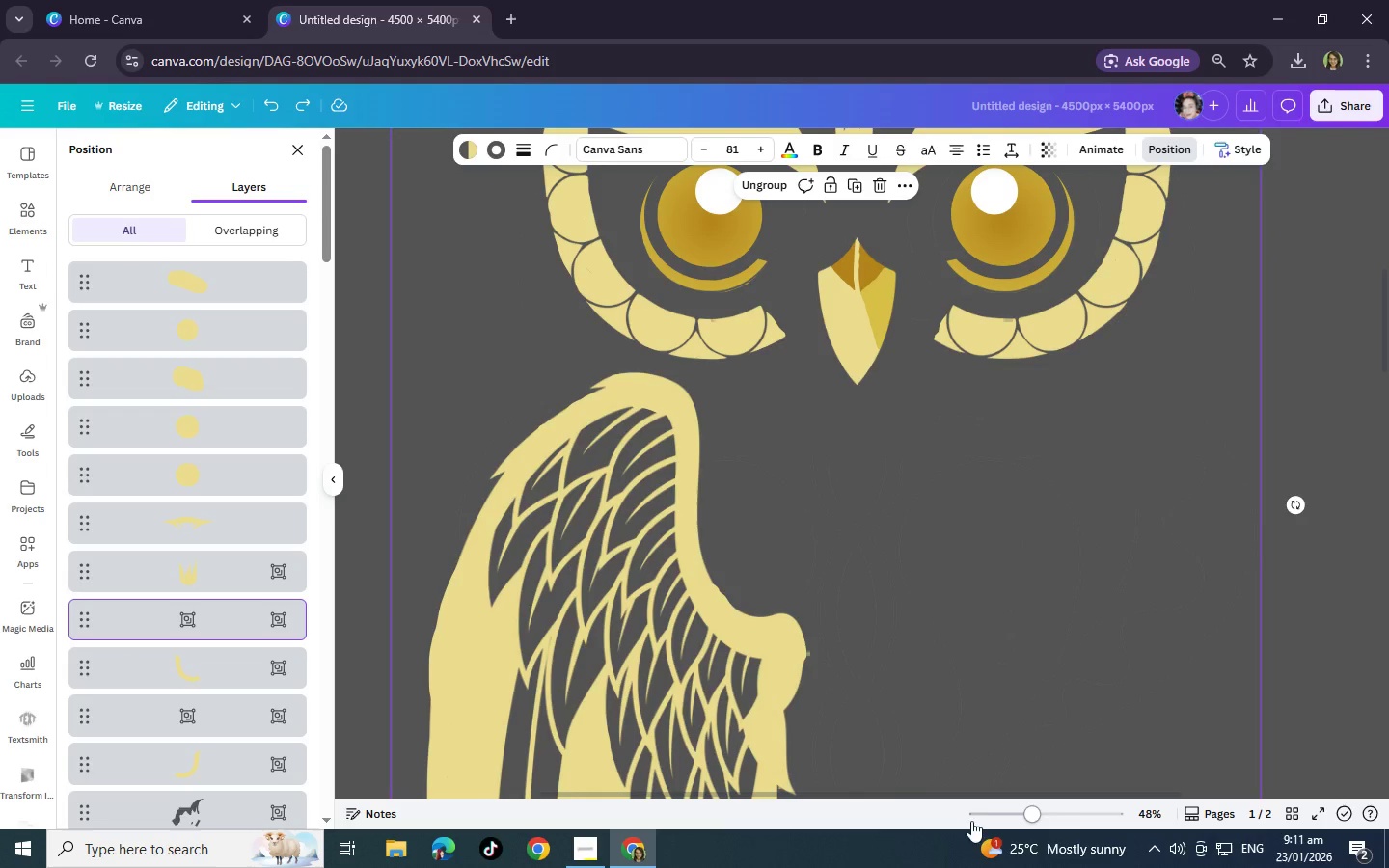 
left_click_drag(start_coordinate=[1033, 816], to_coordinate=[1051, 816])
 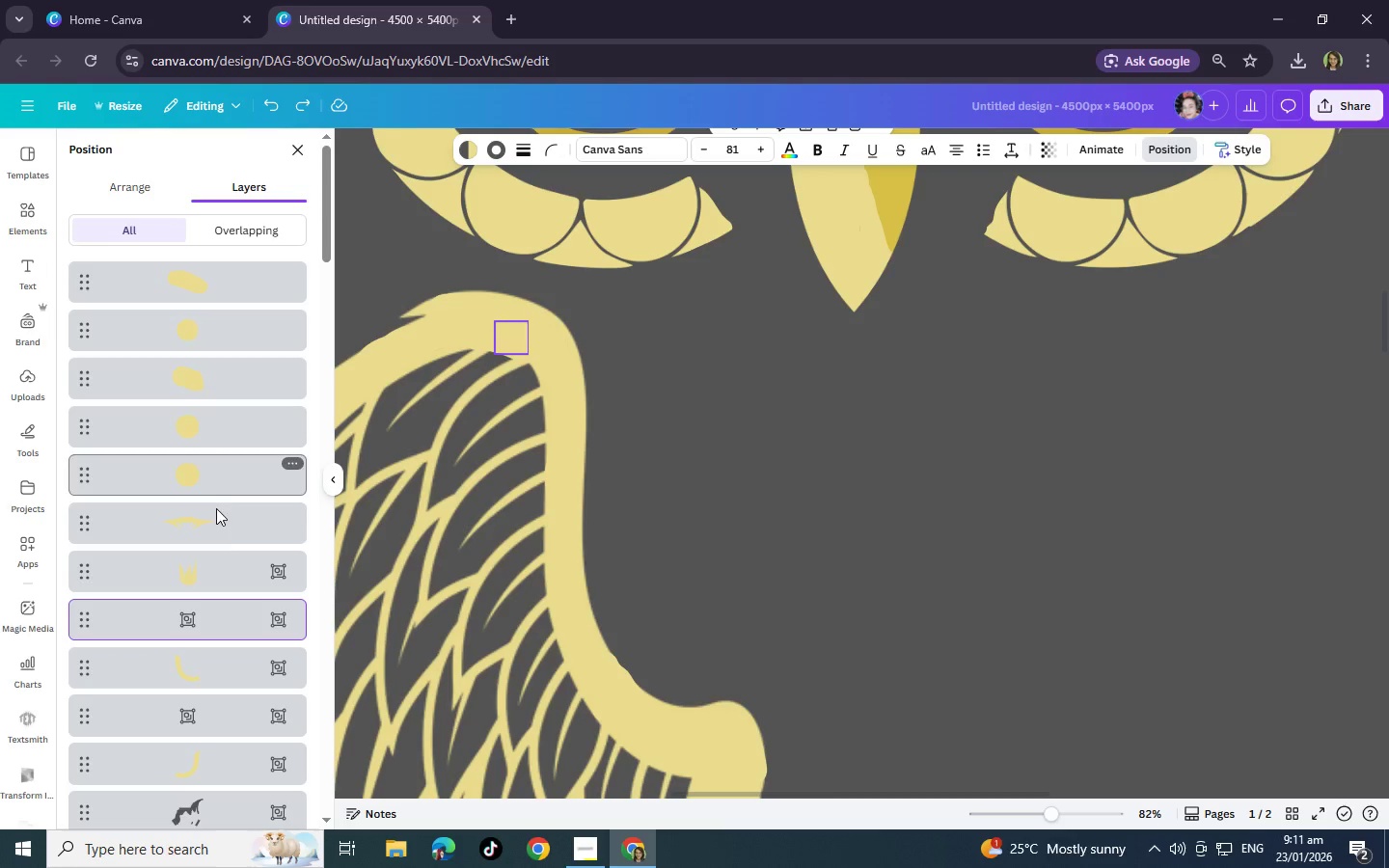 
scroll: coordinate [193, 712], scroll_direction: down, amount: 55.0
 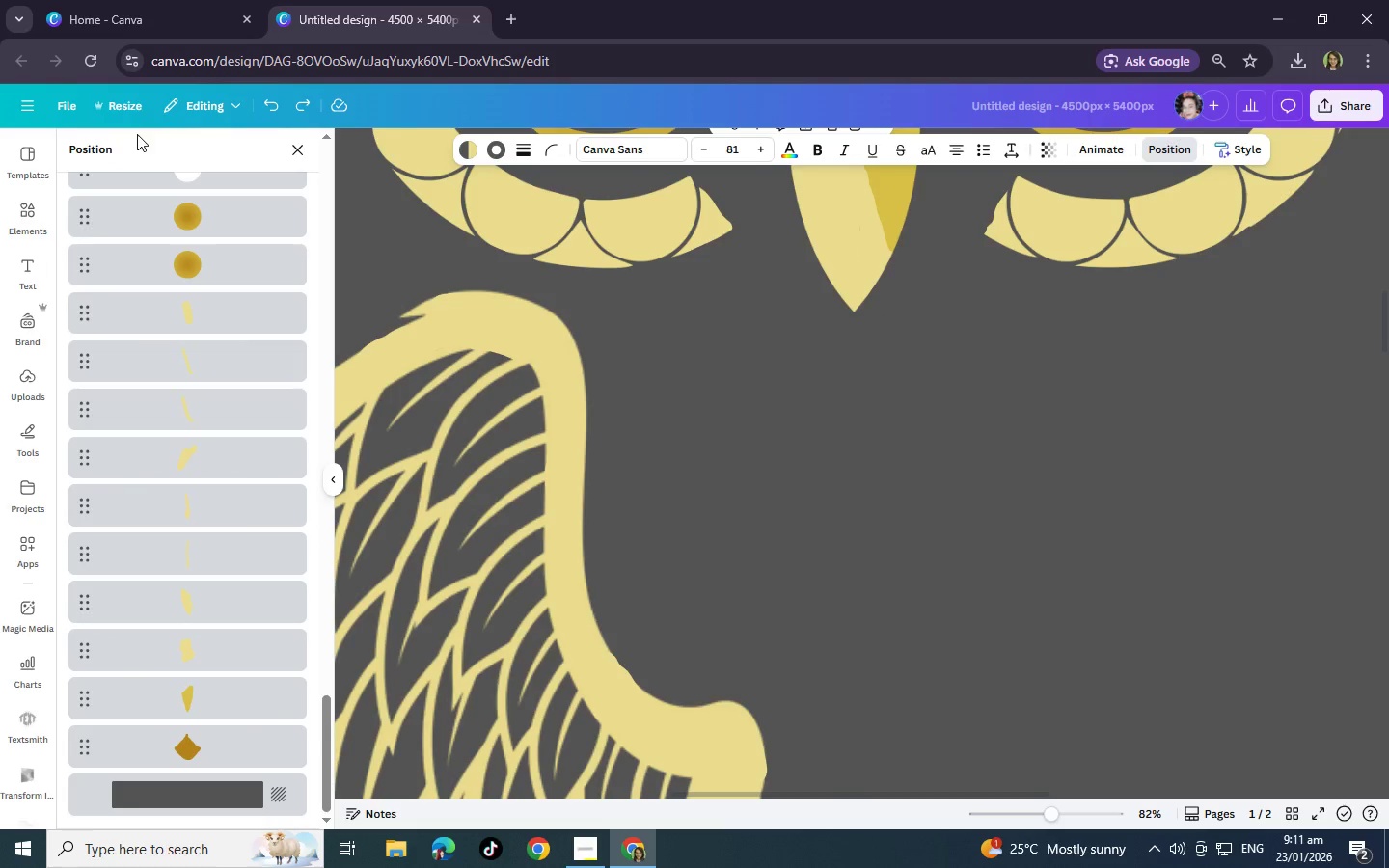 
scroll: coordinate [196, 326], scroll_direction: up, amount: 41.0
 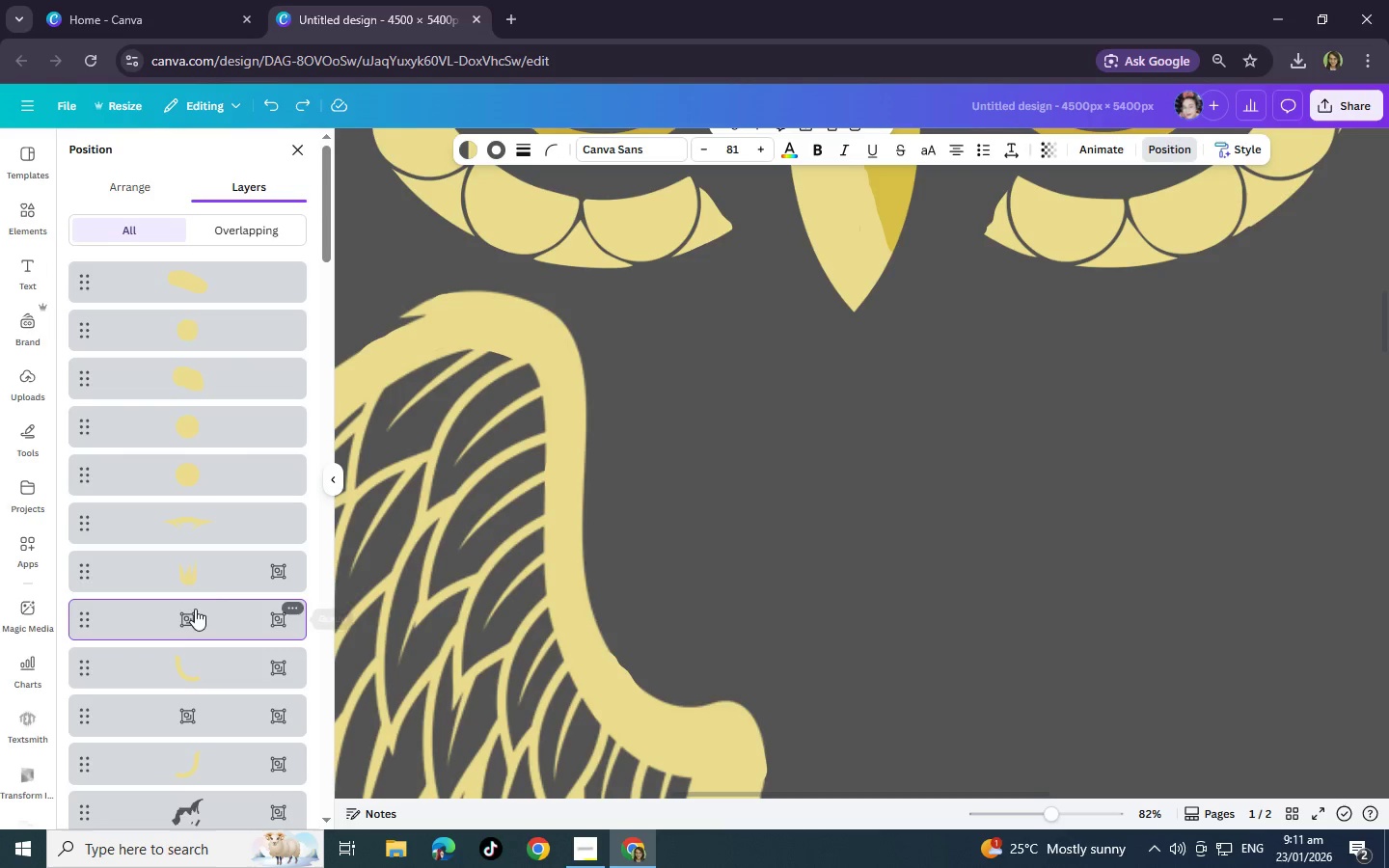 
scroll: coordinate [189, 577], scroll_direction: down, amount: 1.0
 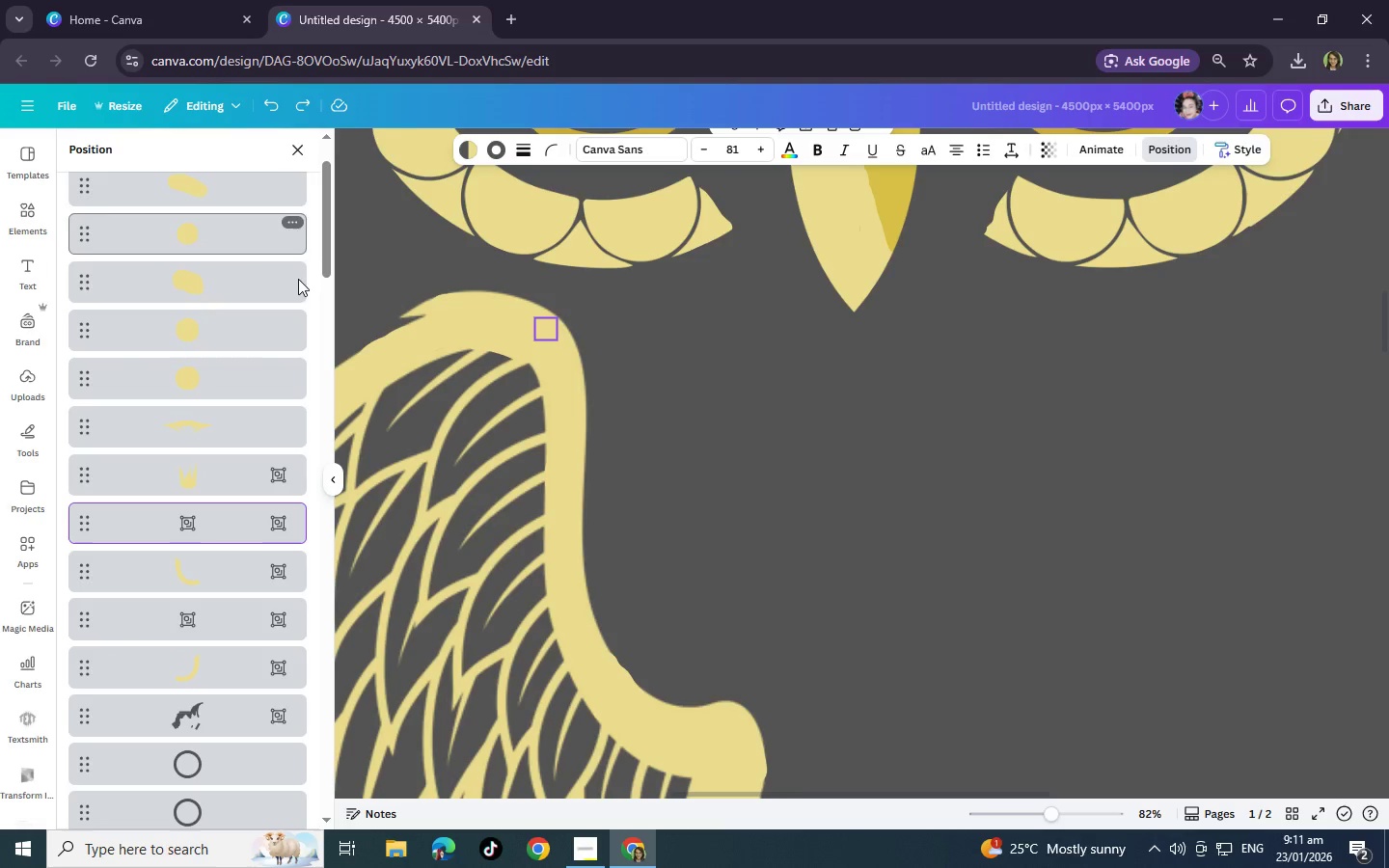 
left_click_drag(start_coordinate=[877, 793], to_coordinate=[783, 789])
 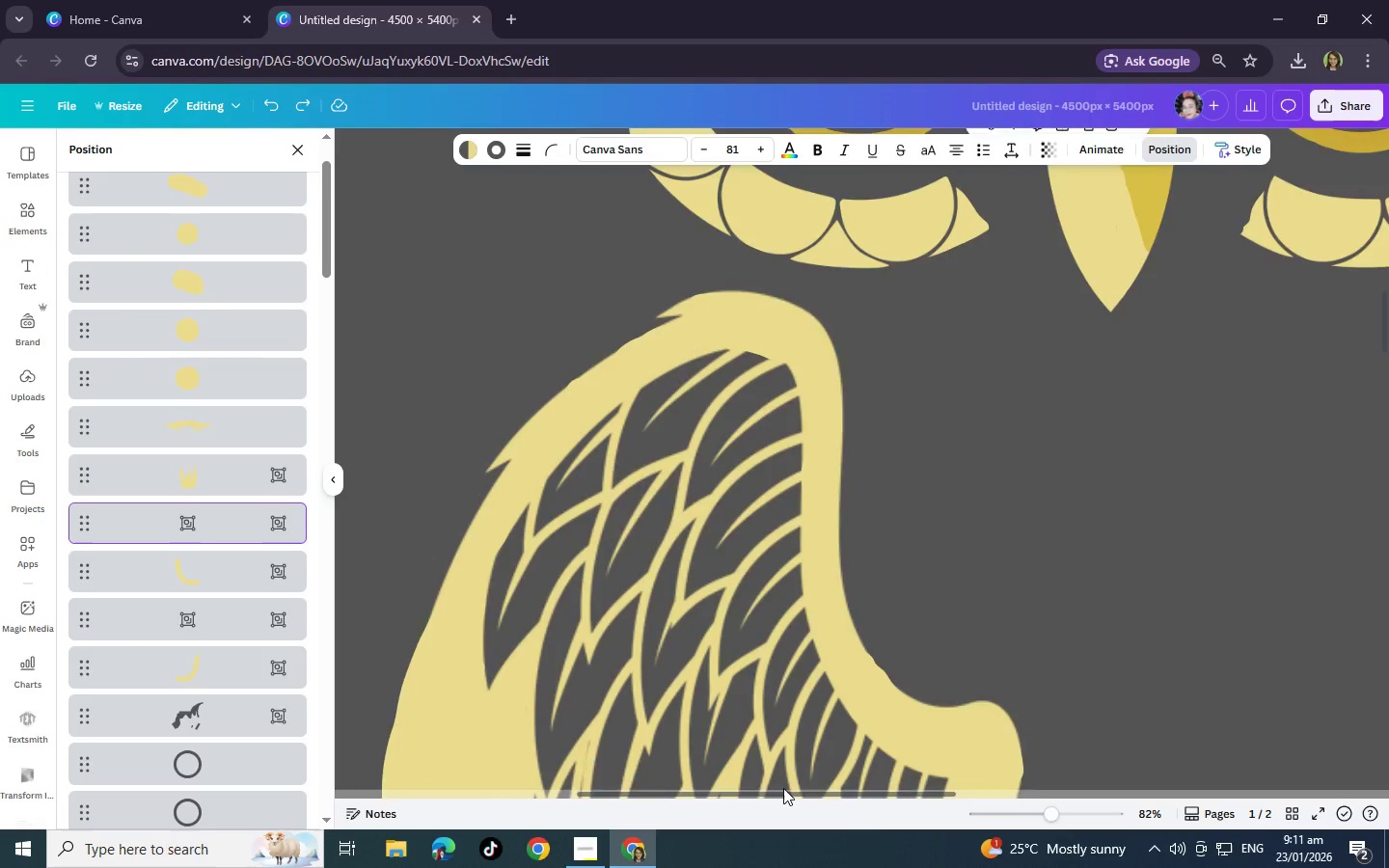 
scroll: coordinate [772, 748], scroll_direction: down, amount: 5.0
 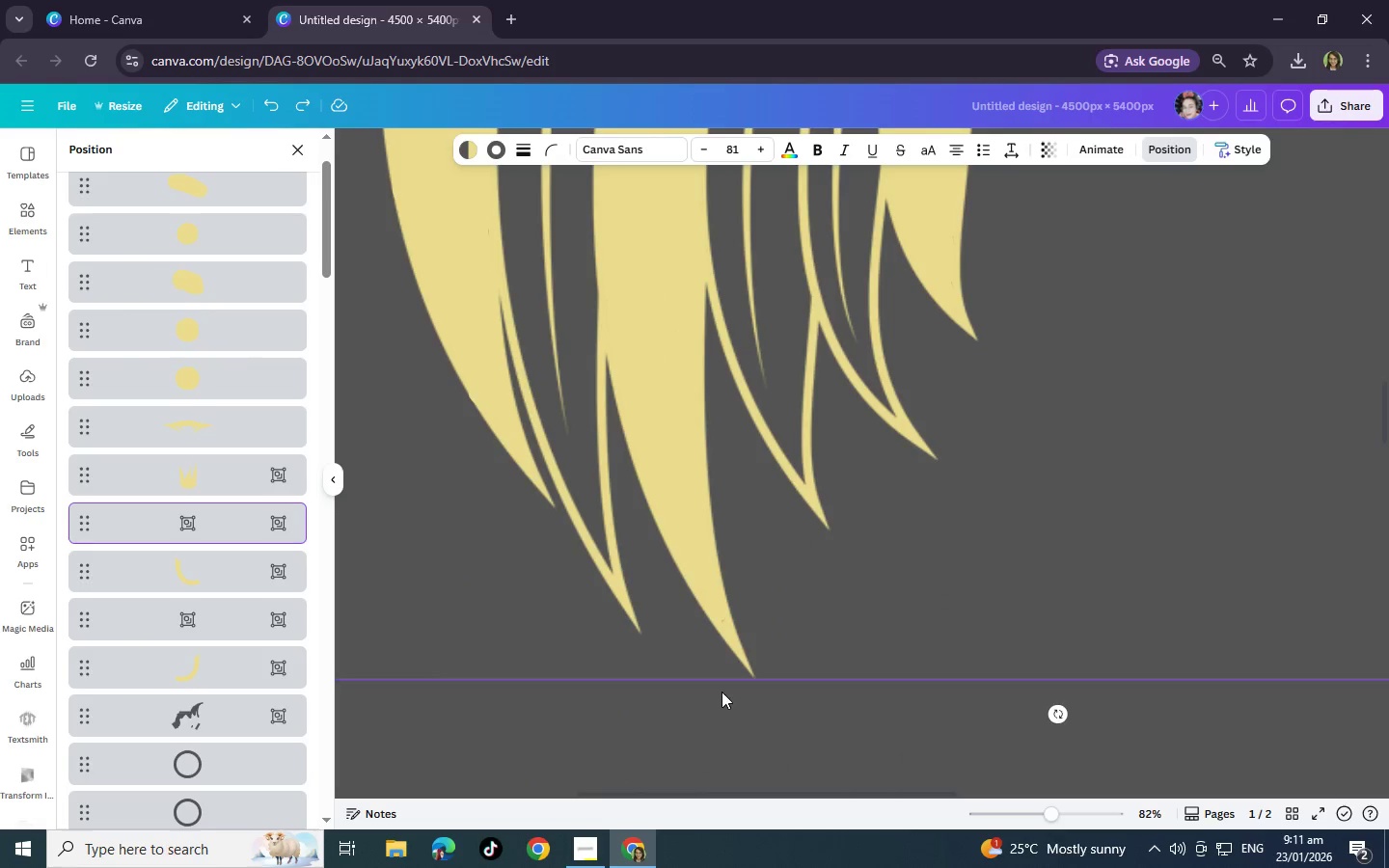 
scroll: coordinate [722, 688], scroll_direction: up, amount: 3.0
 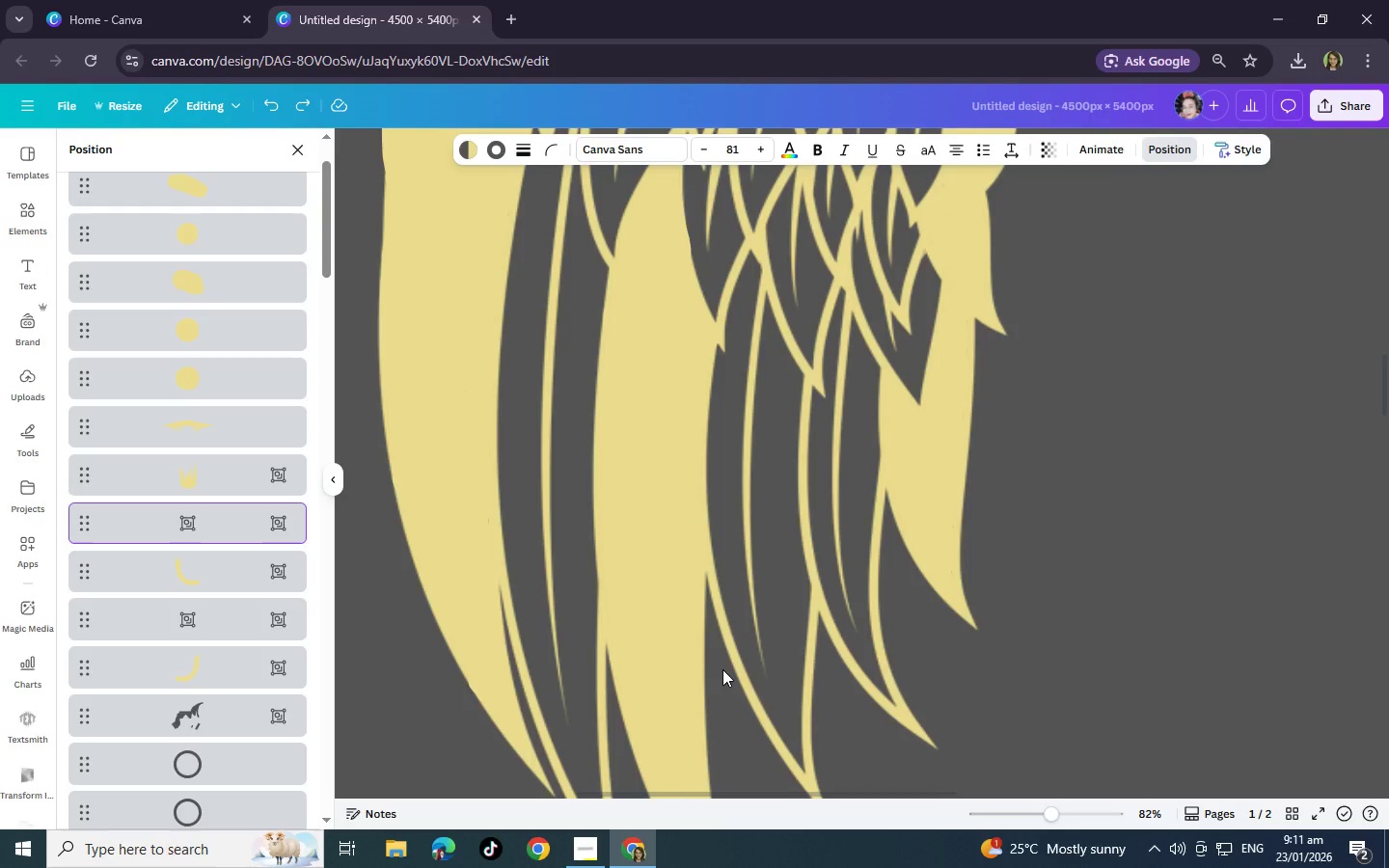 
wait(14.49)
 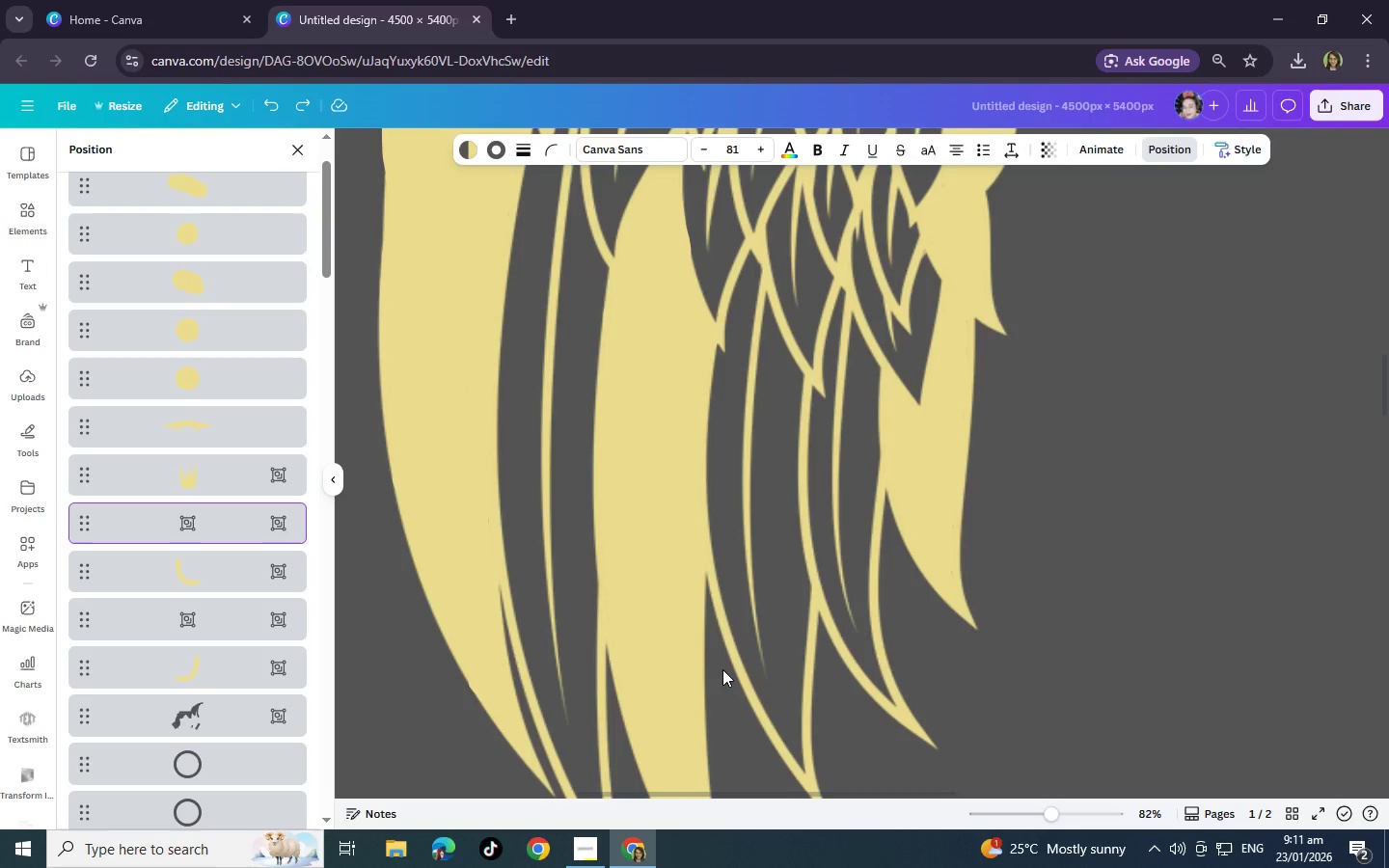 
scroll: coordinate [691, 647], scroll_direction: down, amount: 1.0
 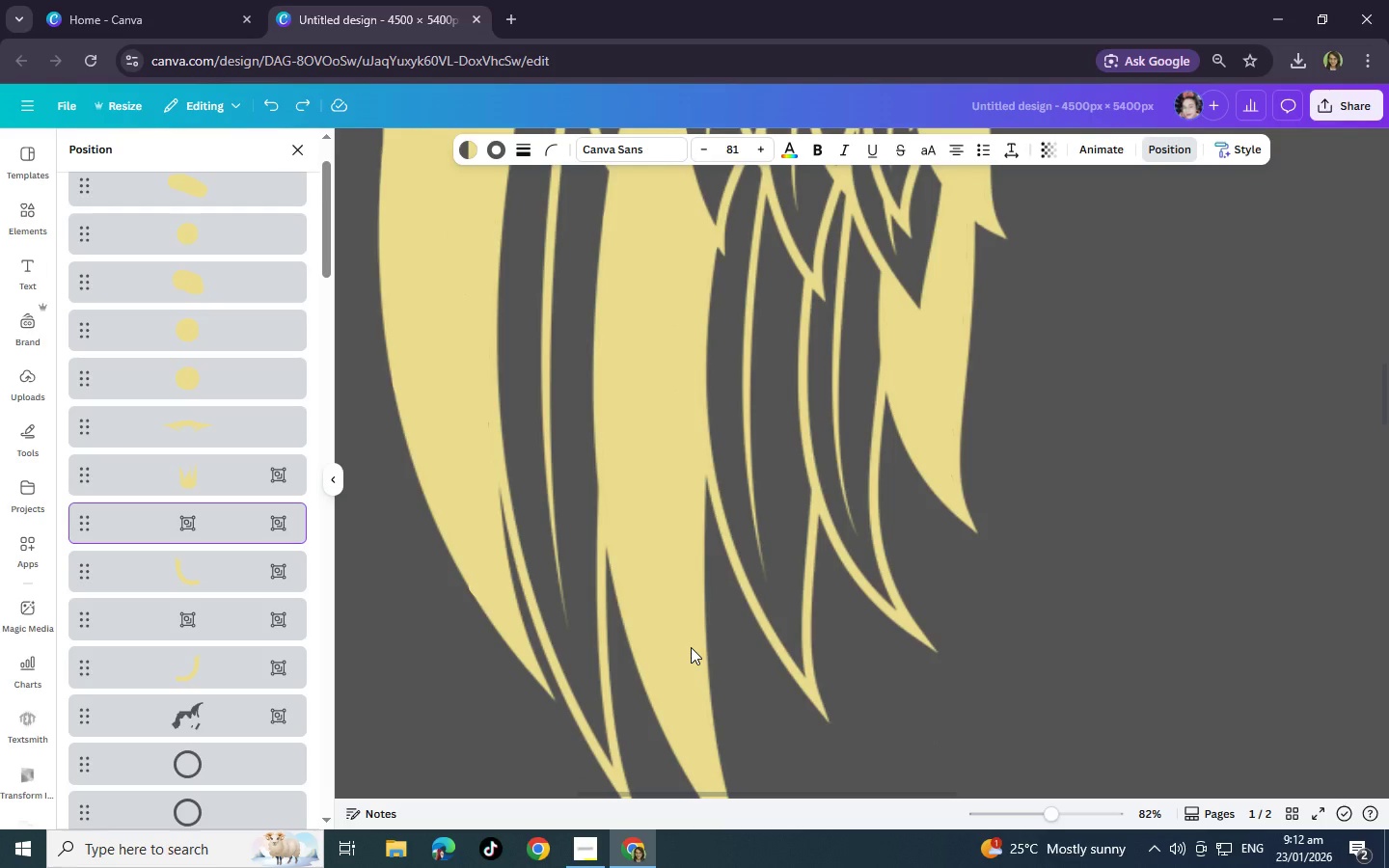 
scroll: coordinate [691, 647], scroll_direction: up, amount: 1.0
 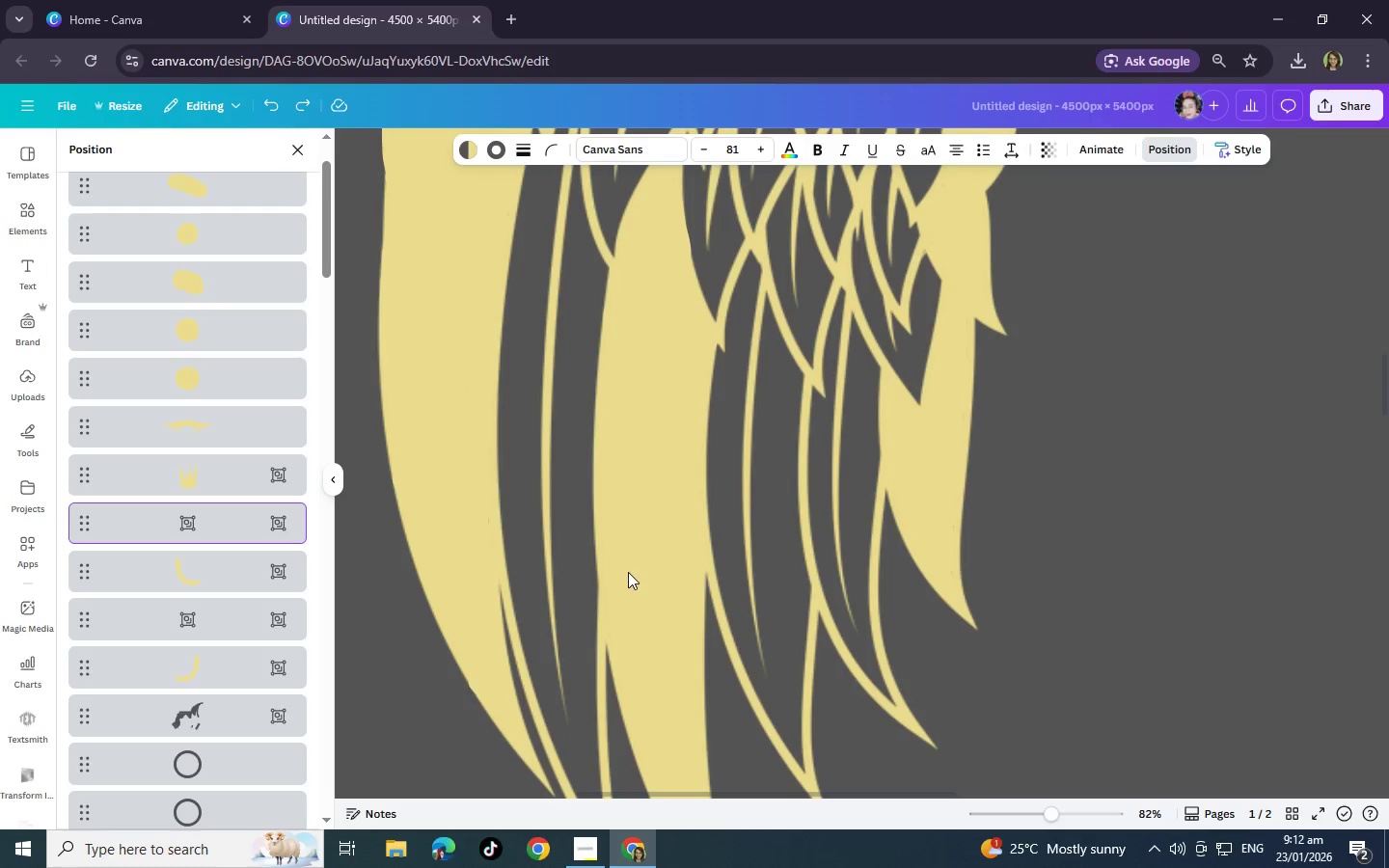 
wait(9.99)
 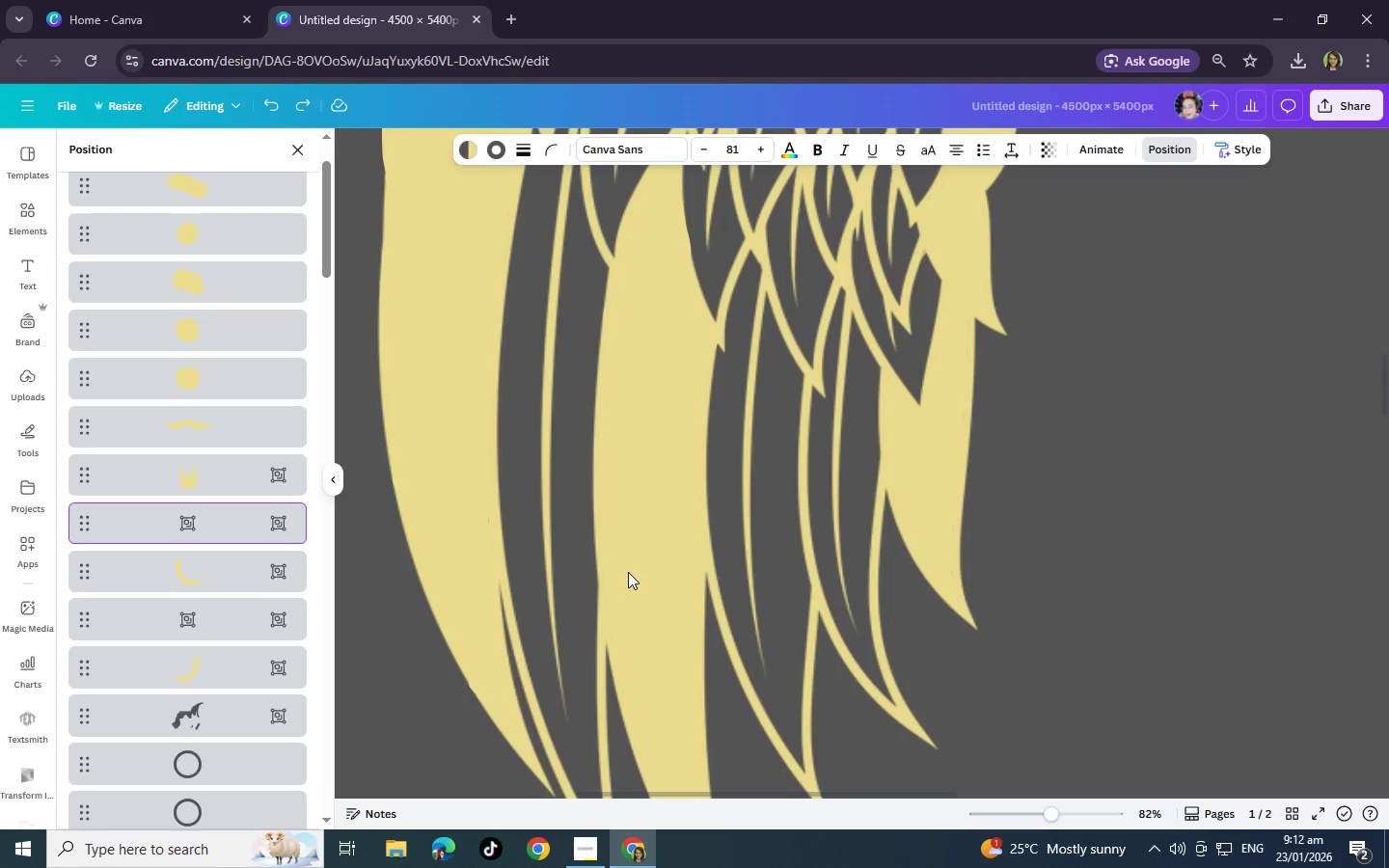 
scroll: coordinate [632, 486], scroll_direction: up, amount: 3.0
 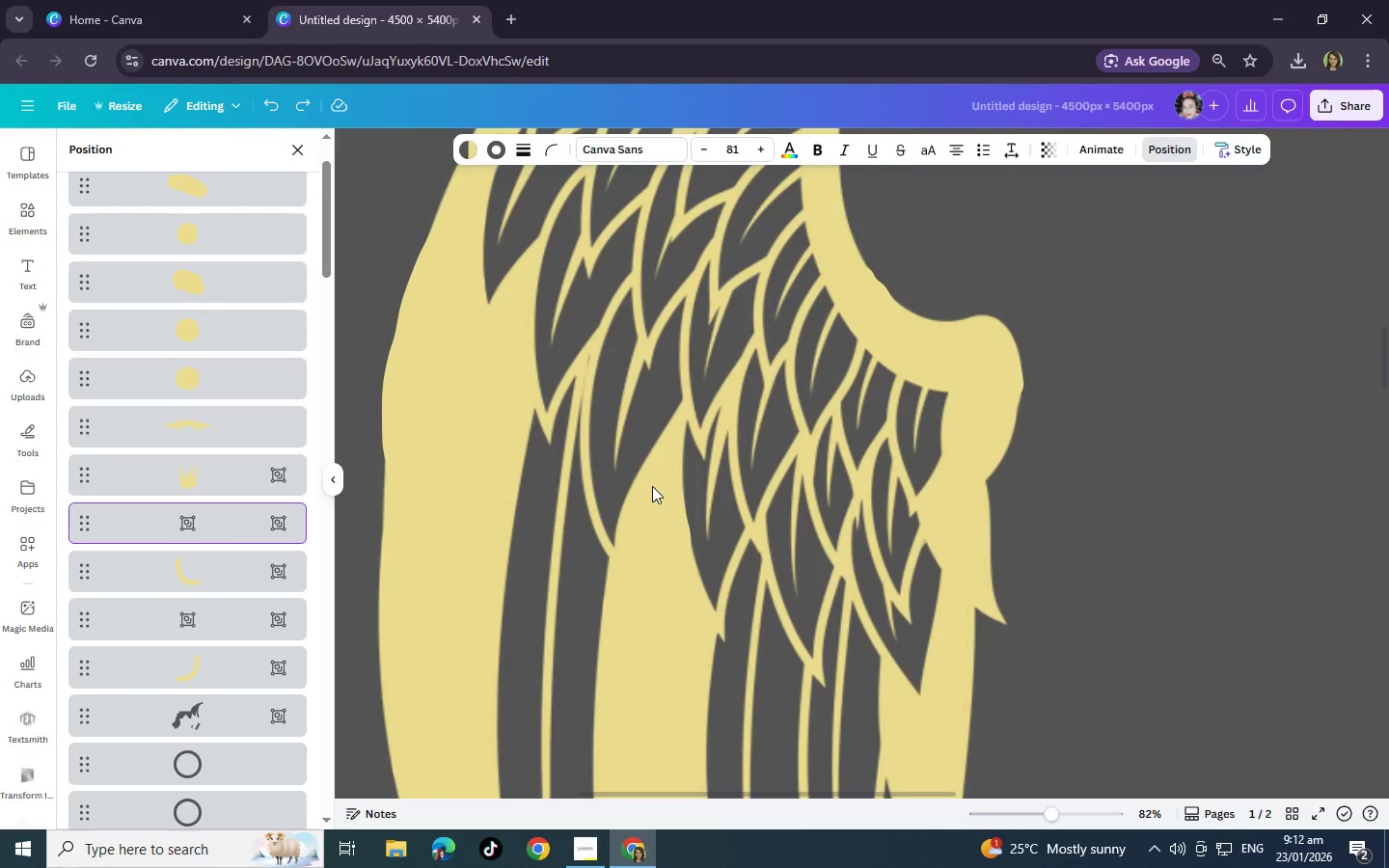 
scroll: coordinate [619, 577], scroll_direction: down, amount: 1.0
 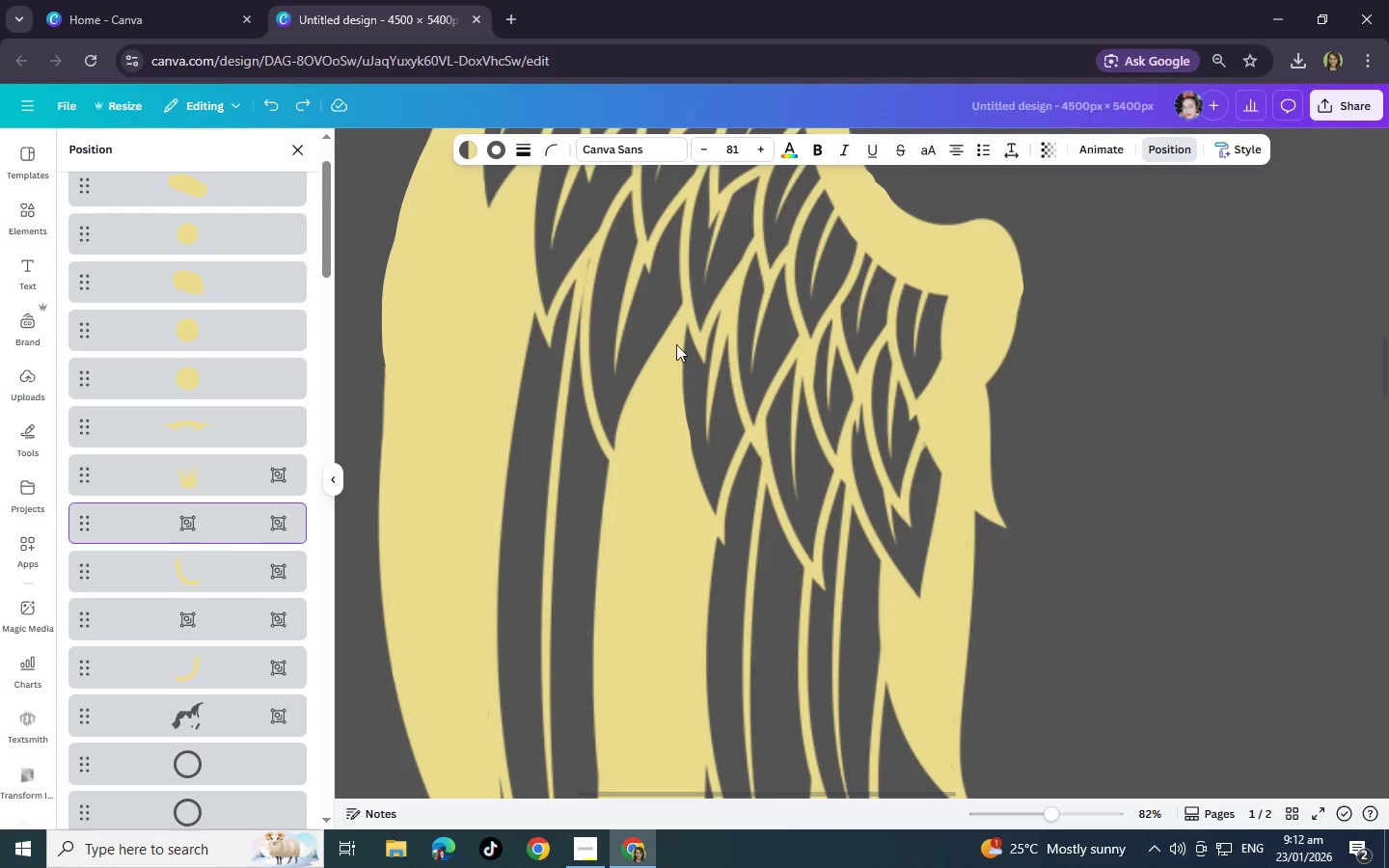 